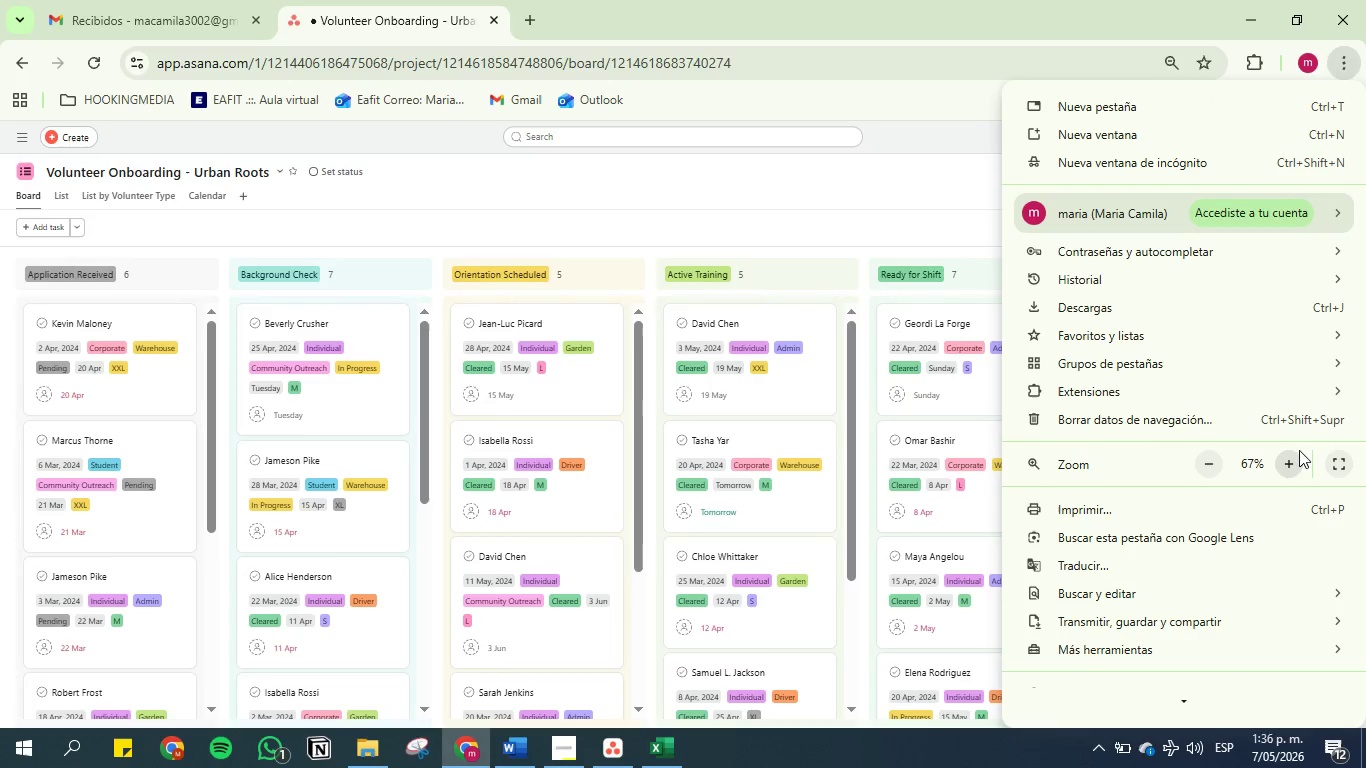 
left_click([1297, 461])
 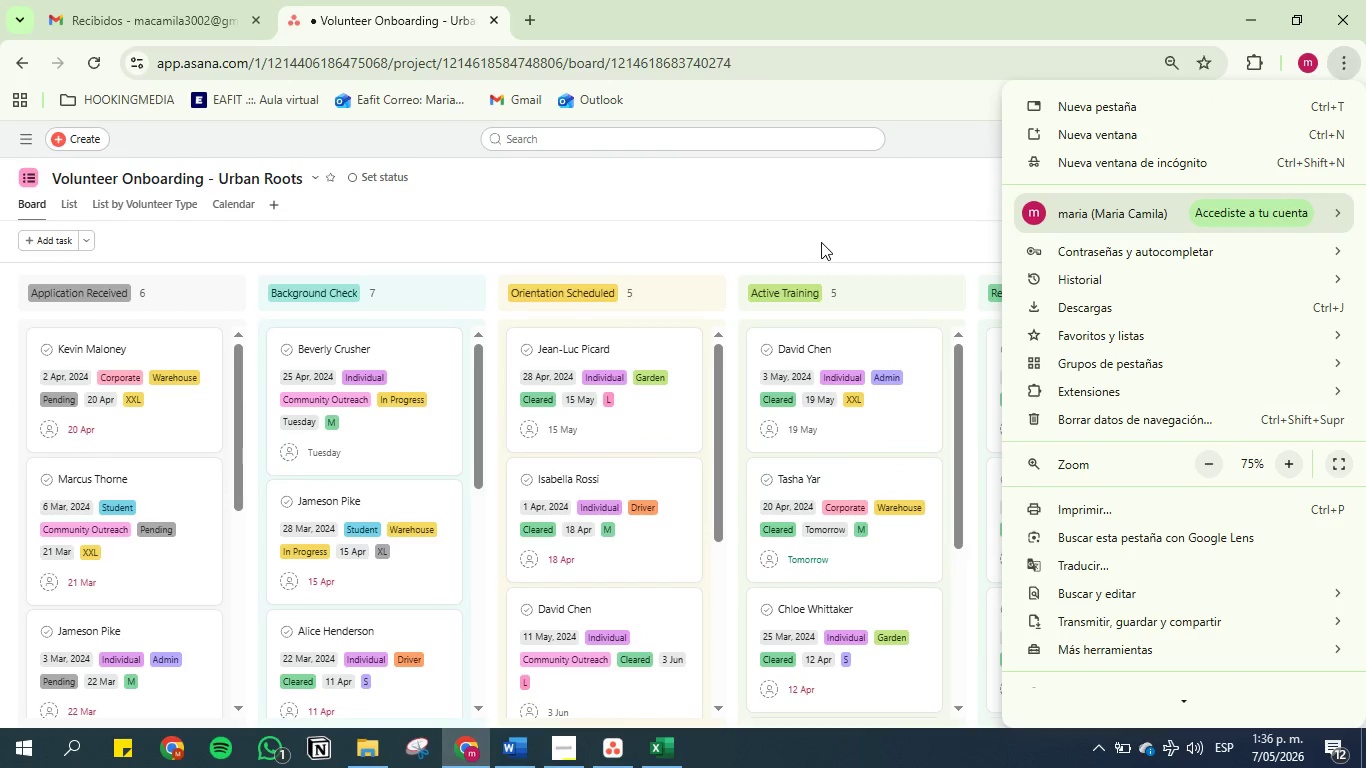 
left_click([791, 188])
 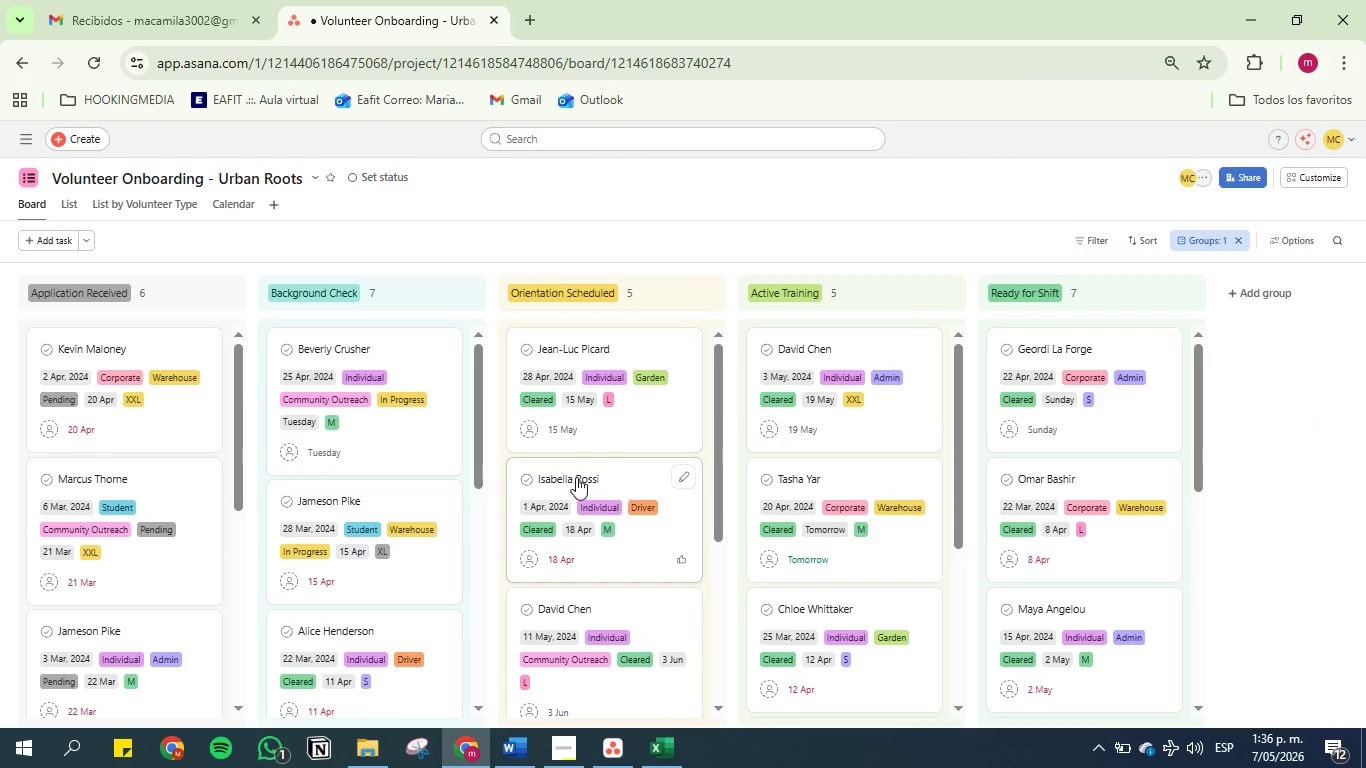 
scroll: coordinate [570, 476], scroll_direction: up, amount: 5.0
 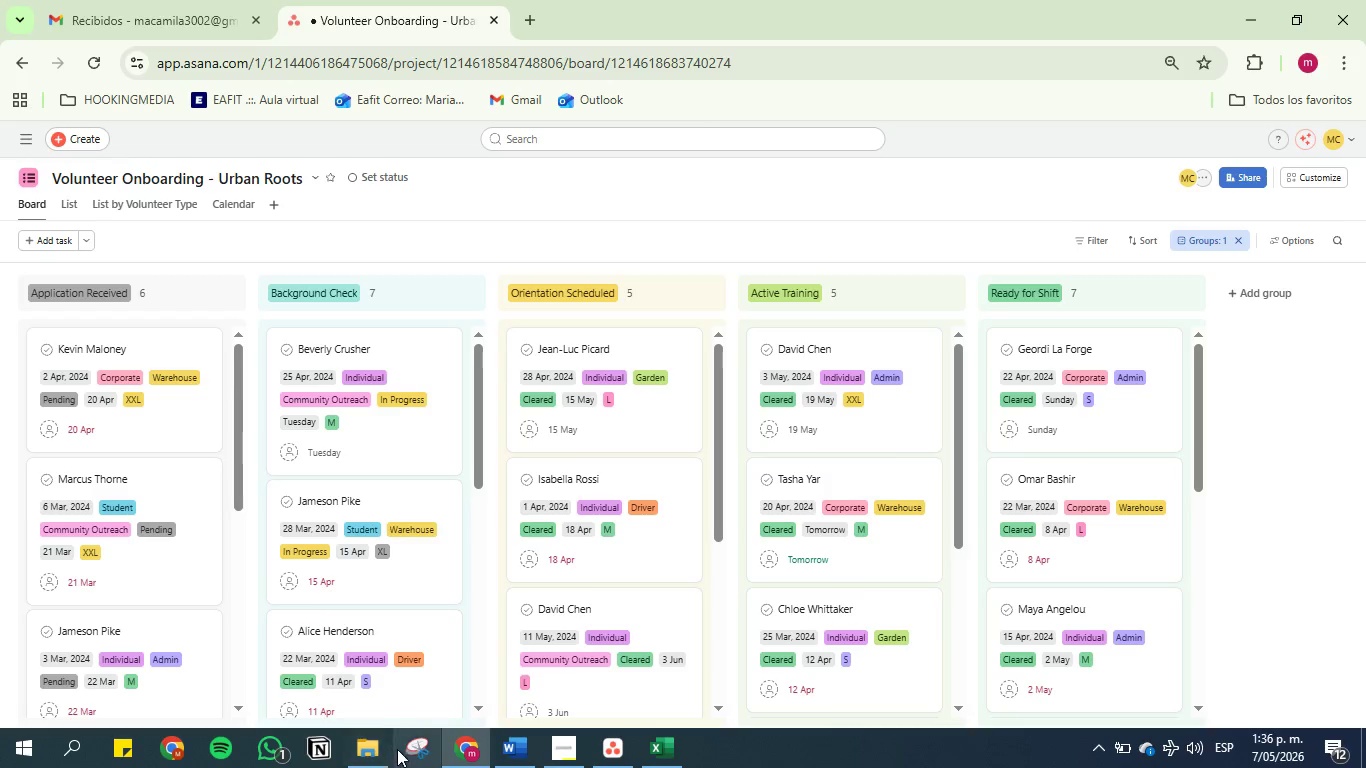 
left_click([412, 757])
 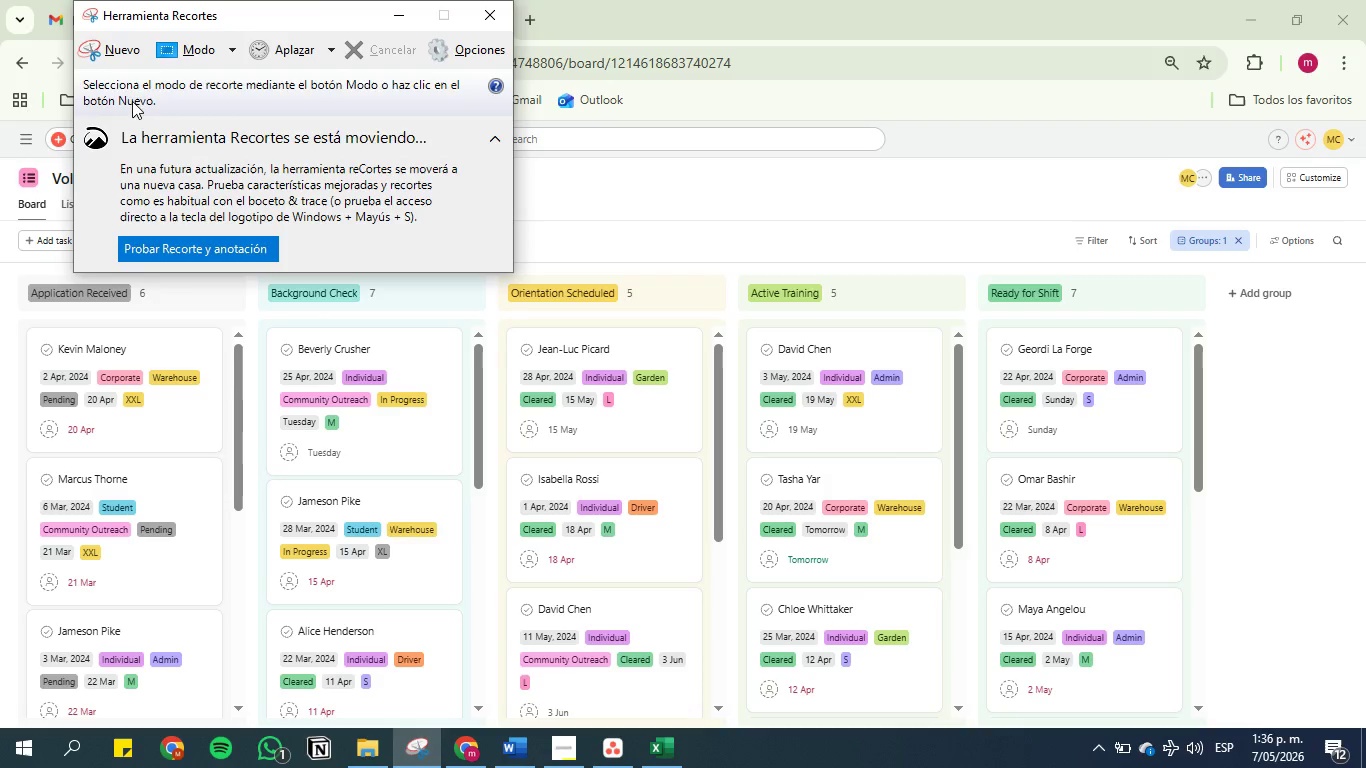 
left_click([119, 55])
 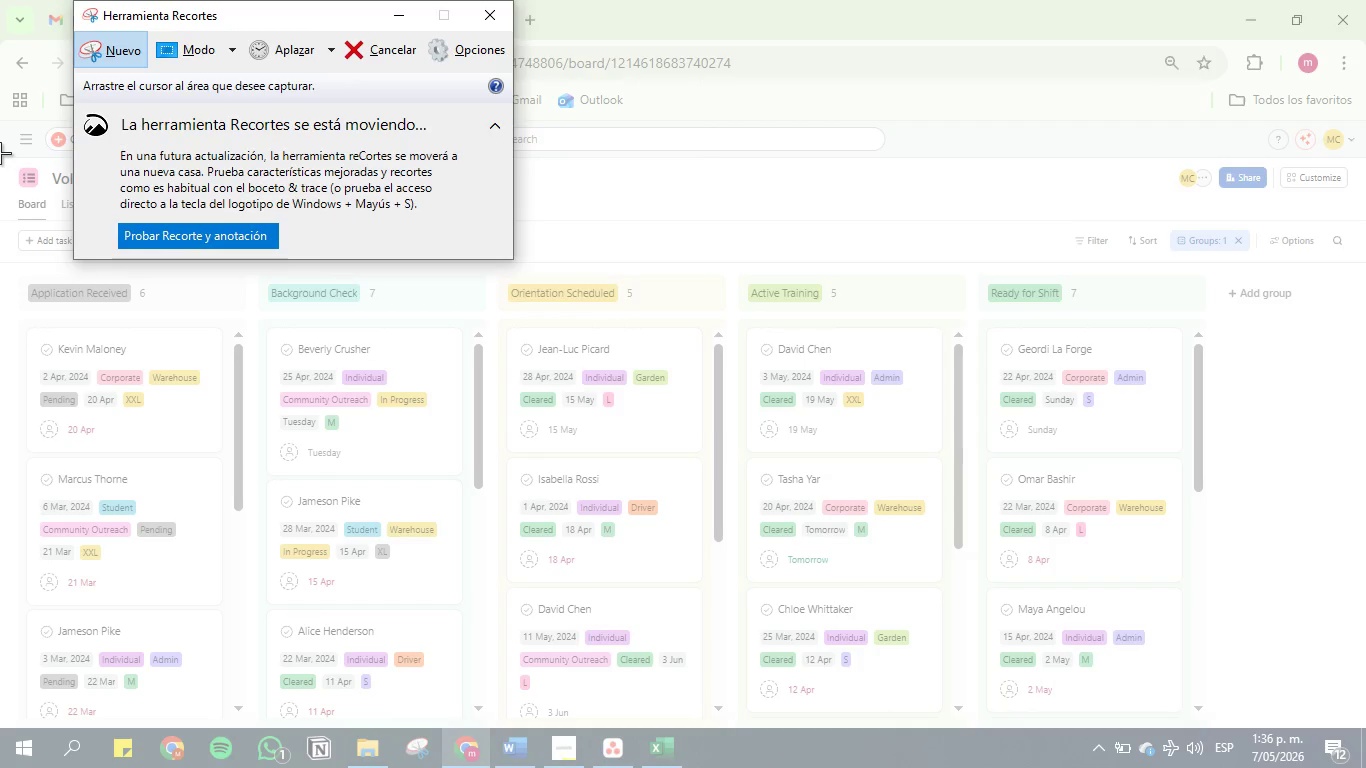 
left_click_drag(start_coordinate=[0, 153], to_coordinate=[1360, 727])
 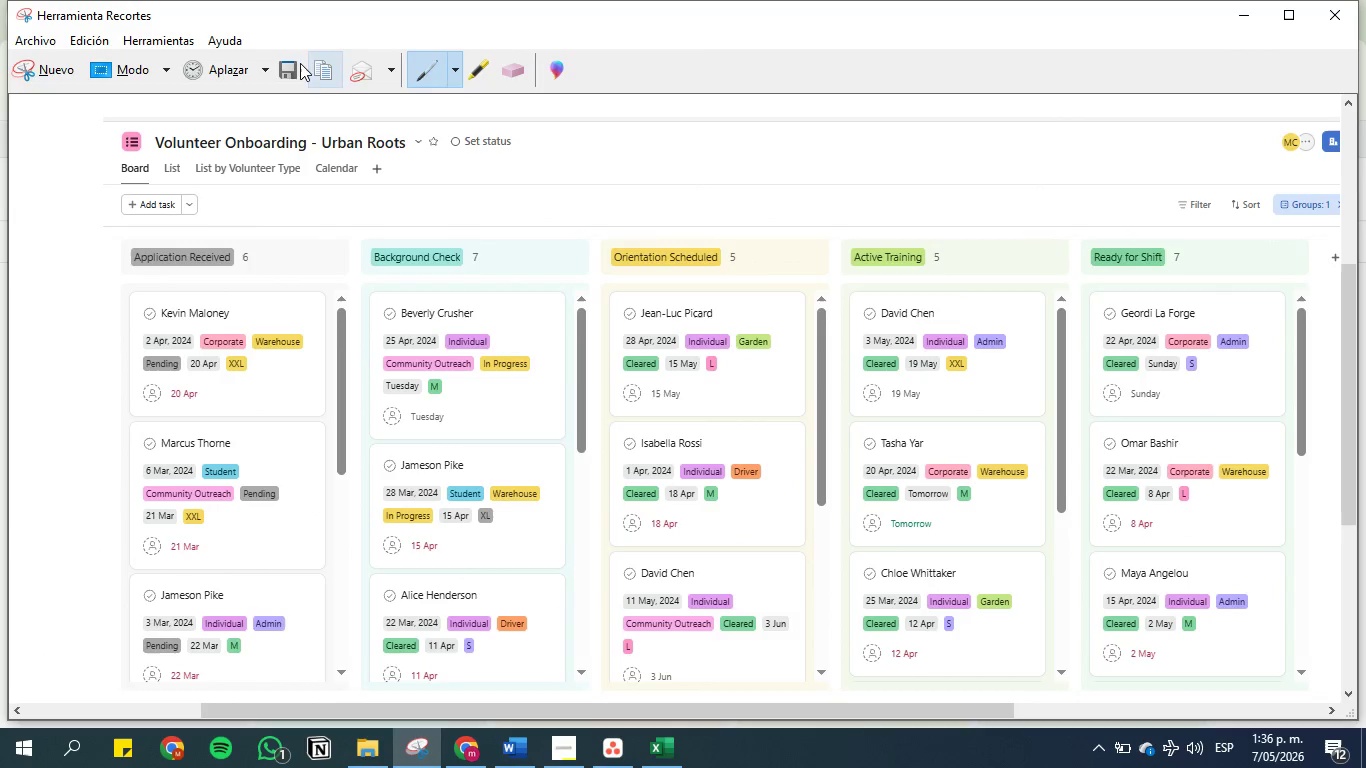 
left_click([291, 66])
 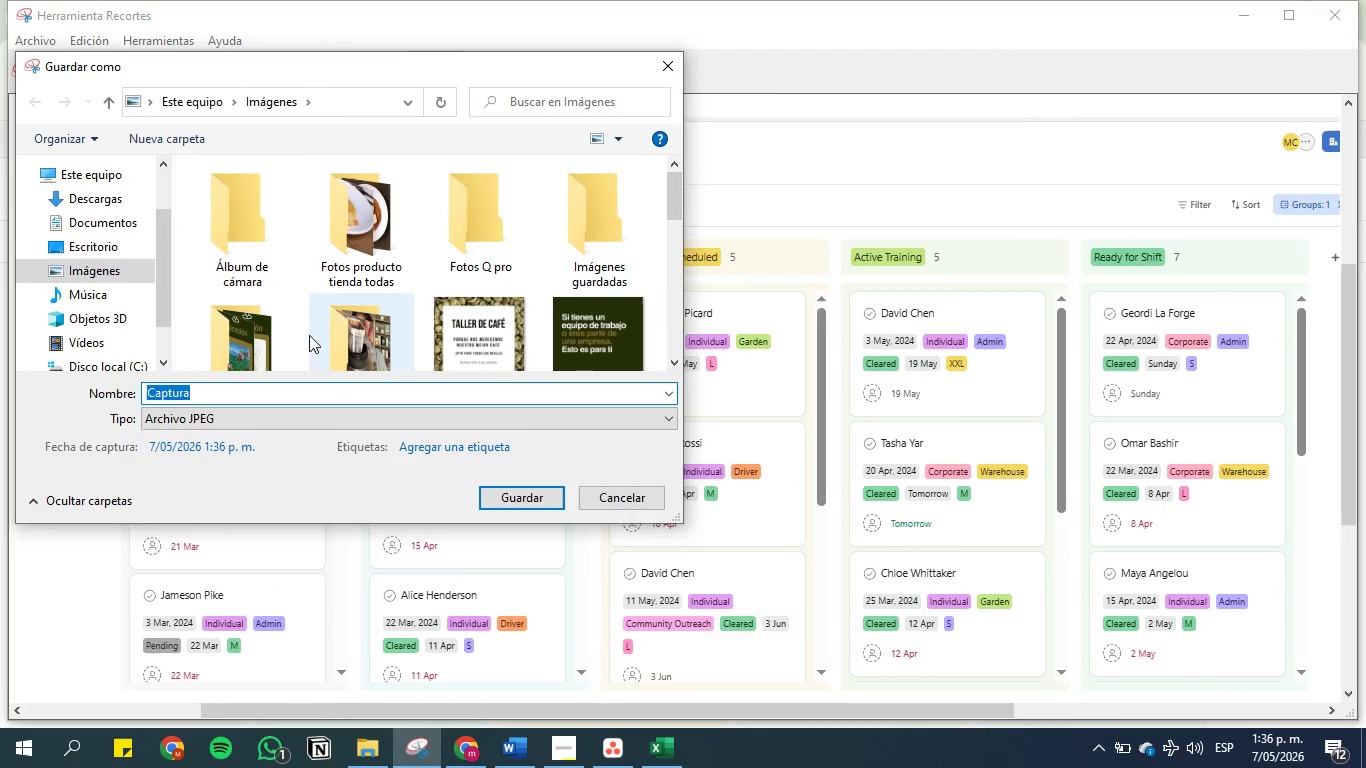 
key(Backspace)
 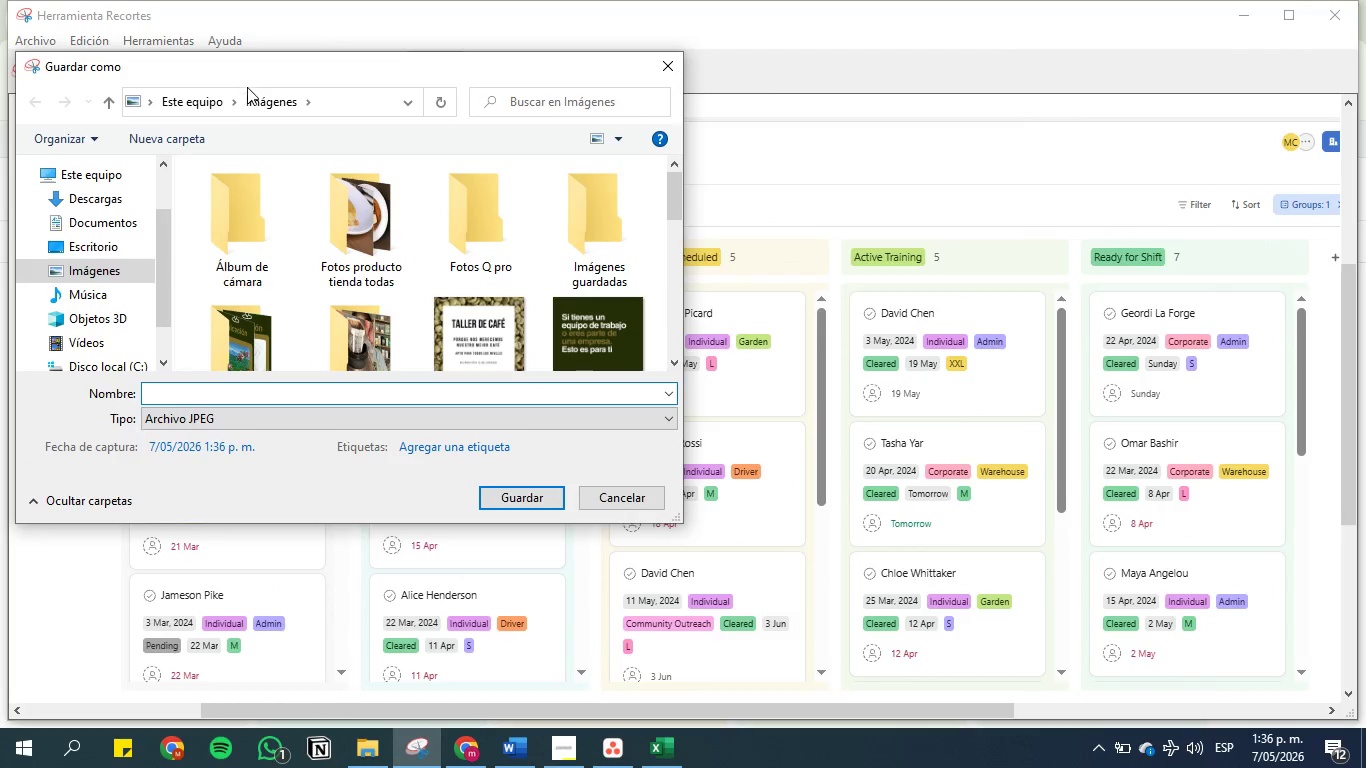 
left_click([200, 98])
 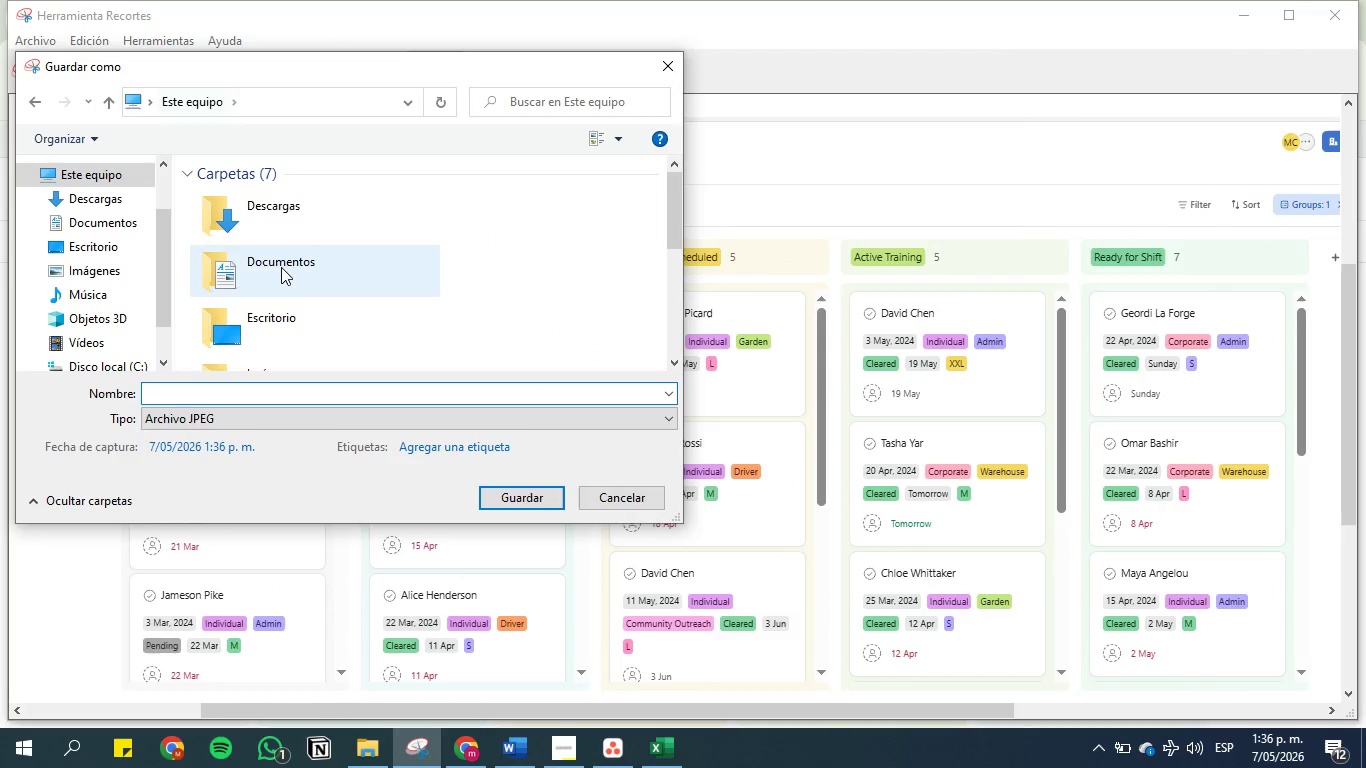 
double_click([281, 267])
 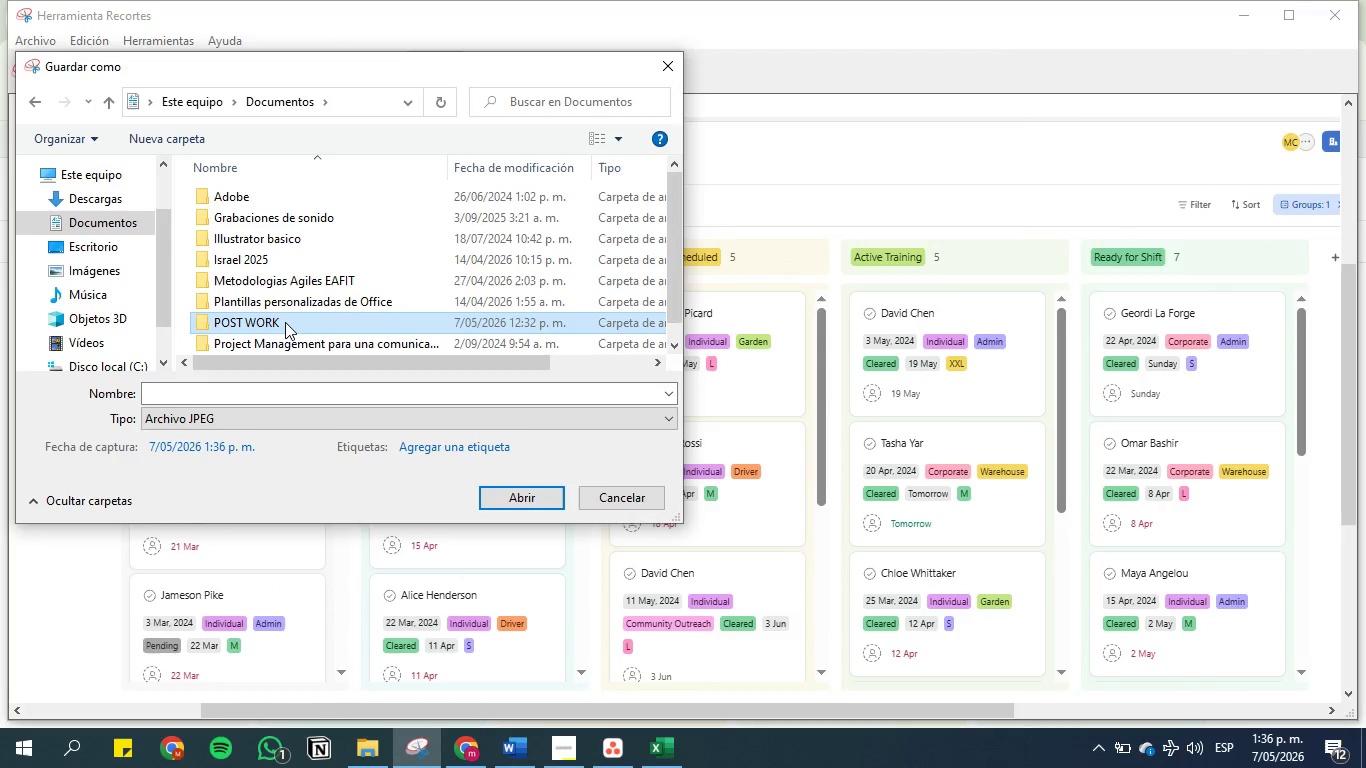 
double_click([285, 322])
 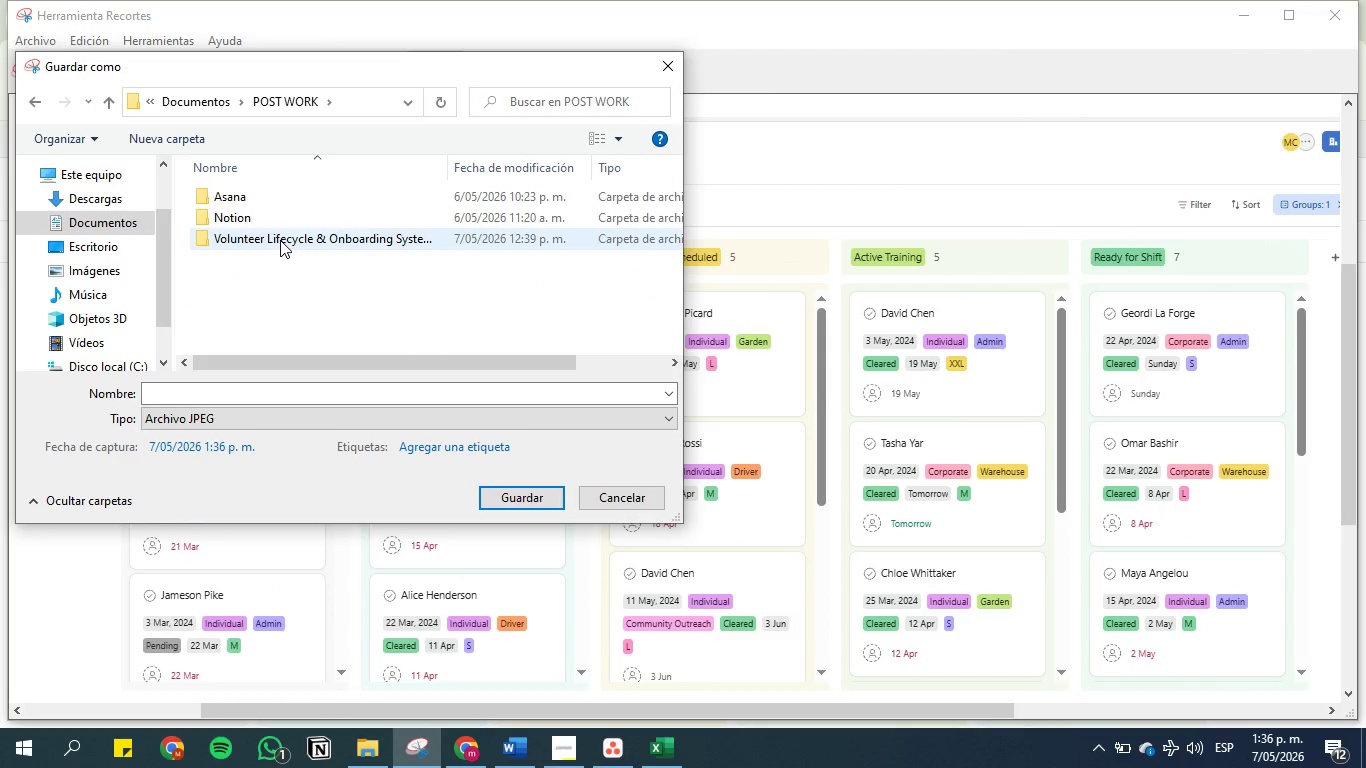 
double_click([280, 240])
 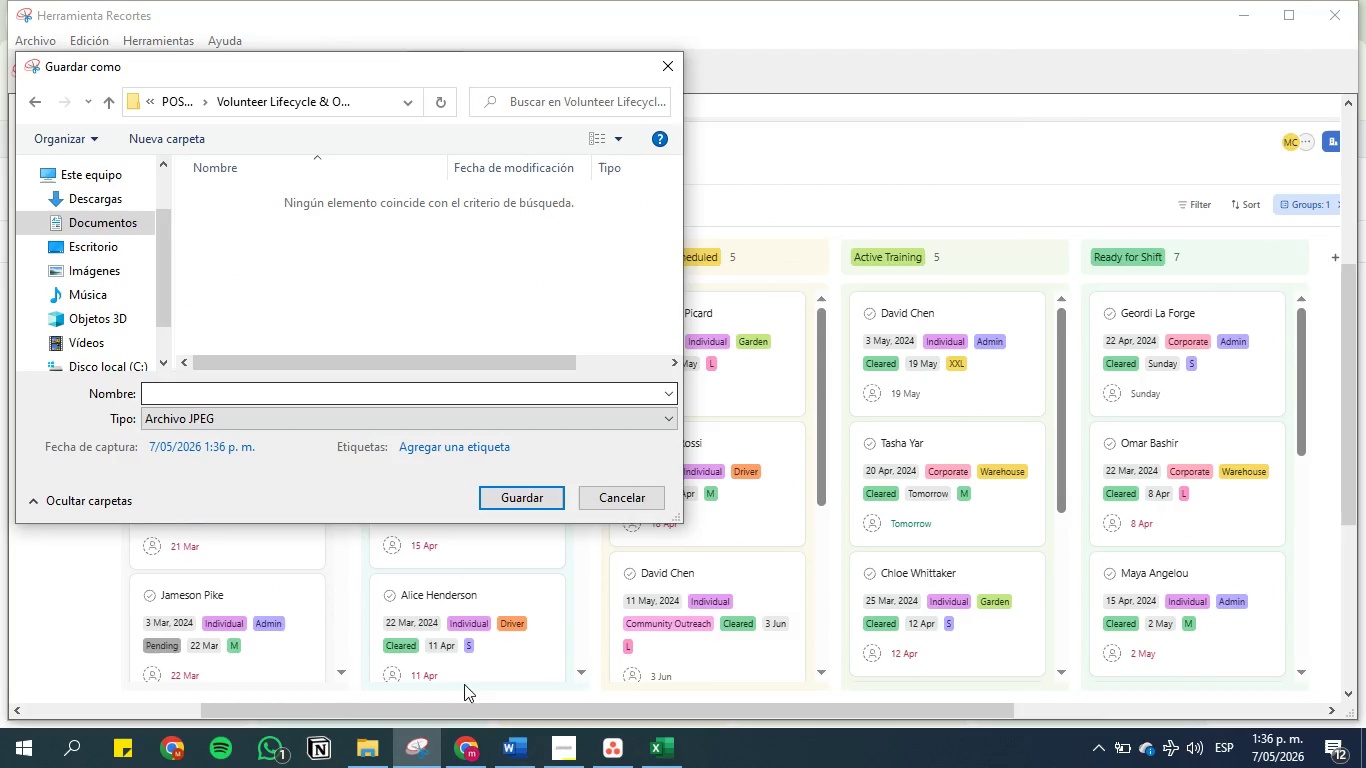 
left_click([519, 745])
 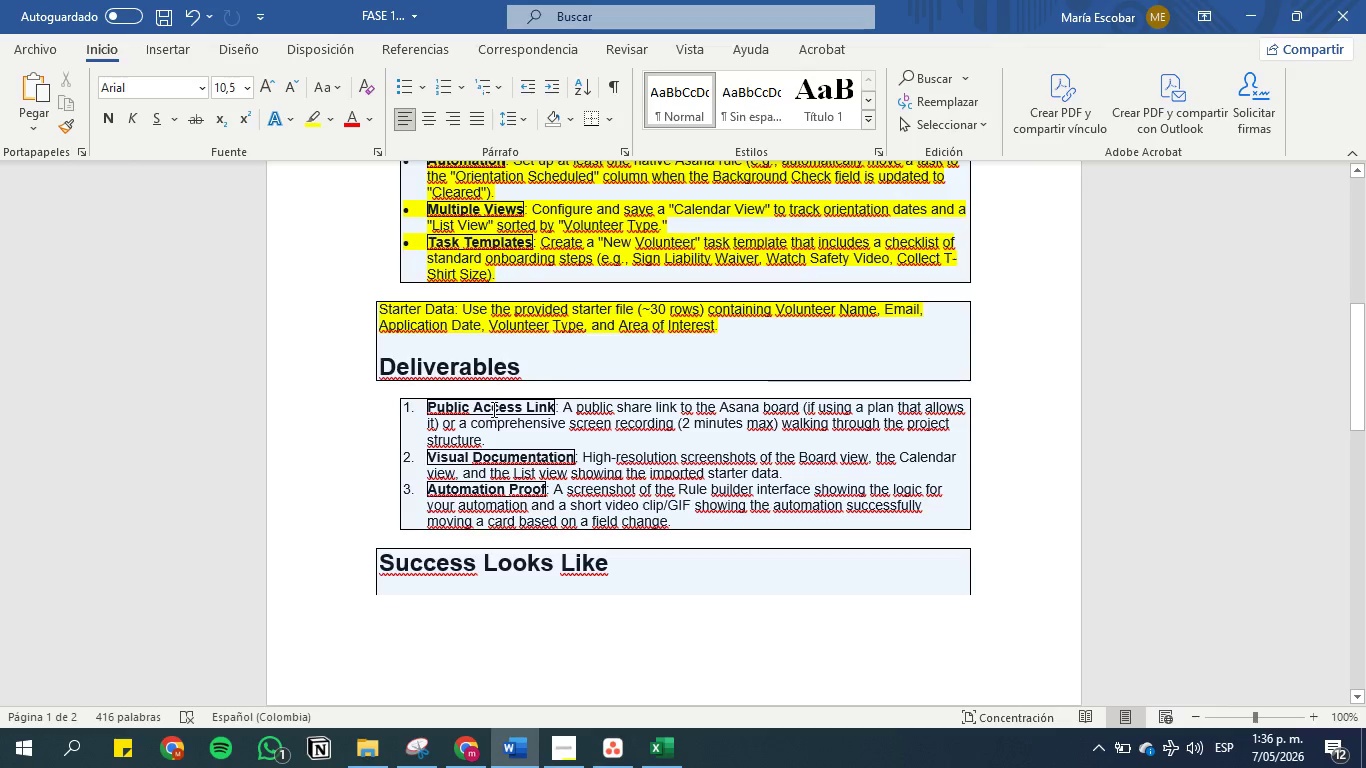 
left_click([492, 411])
 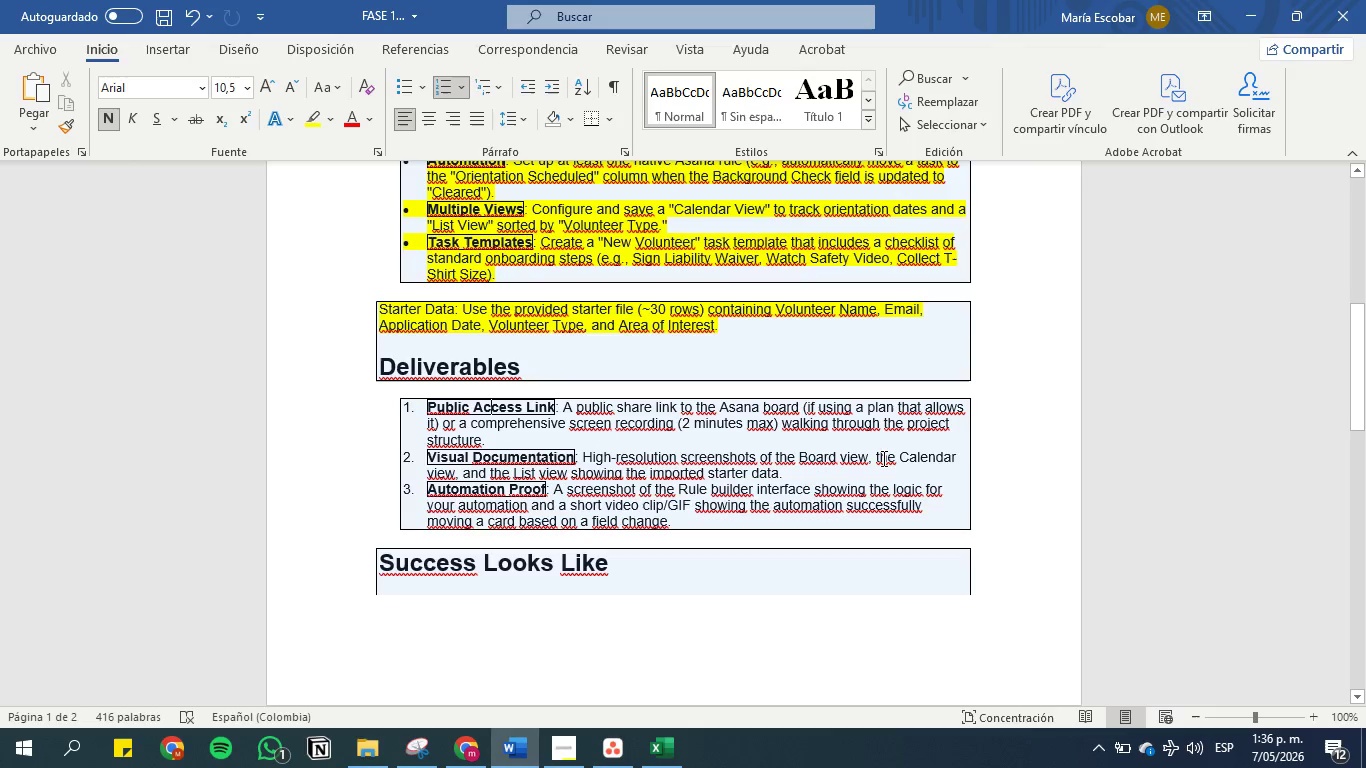 
left_click_drag(start_coordinate=[874, 457], to_coordinate=[437, 455])
 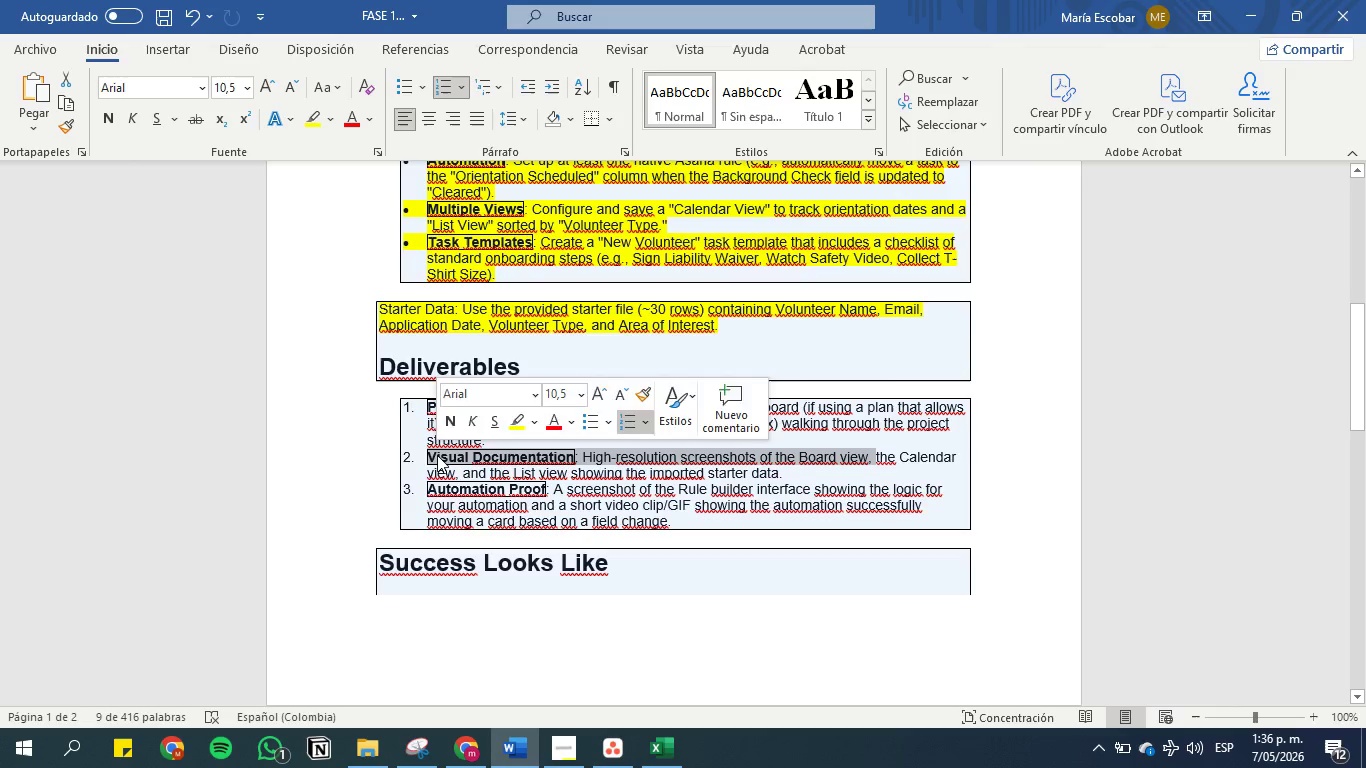 
key(Control+C)
 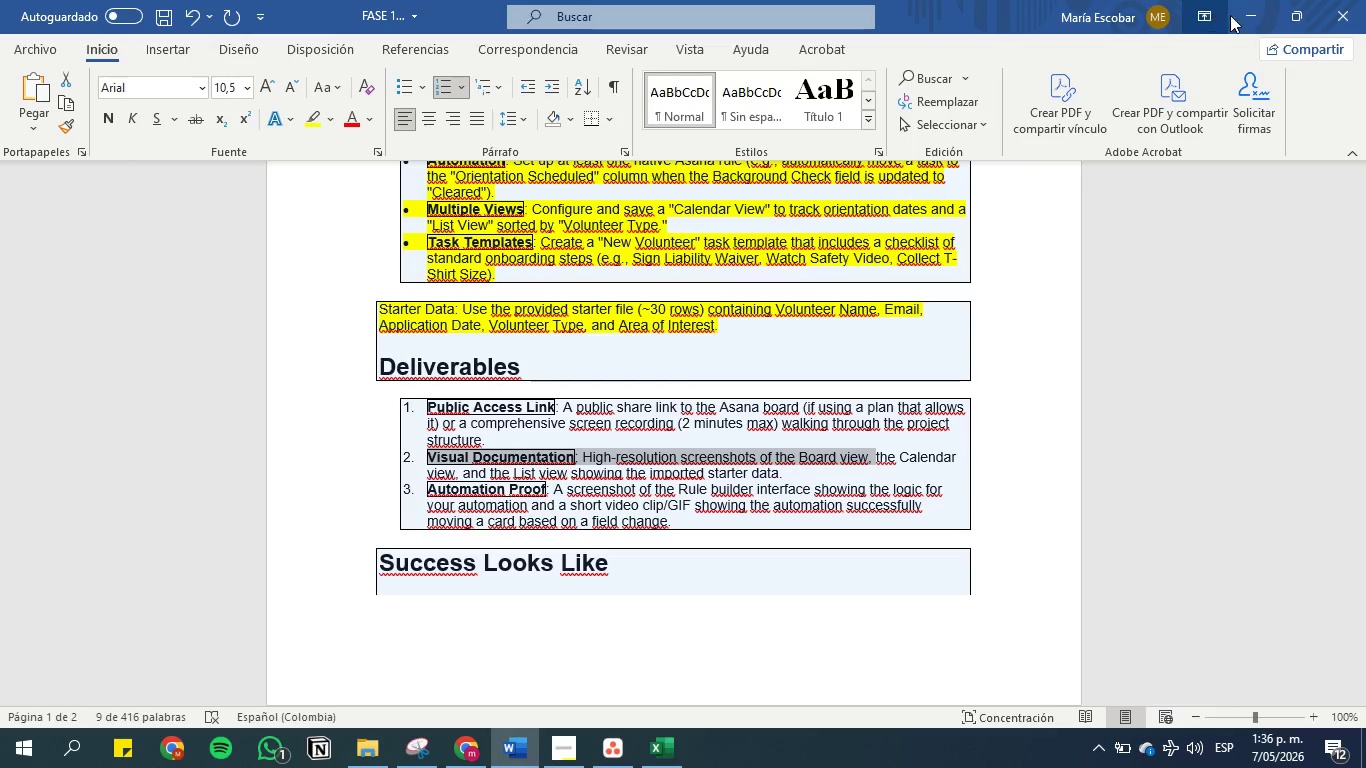 
left_click([1250, 15])
 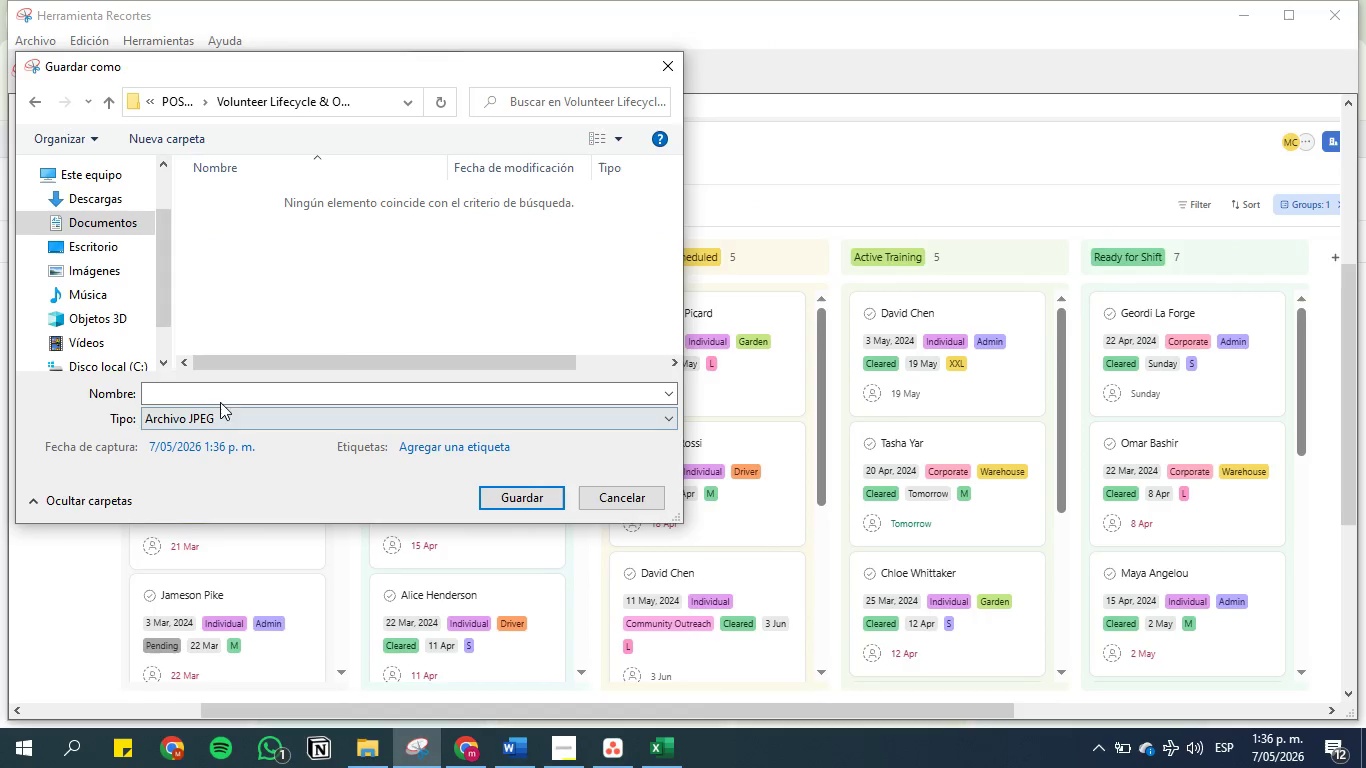 
left_click([220, 393])
 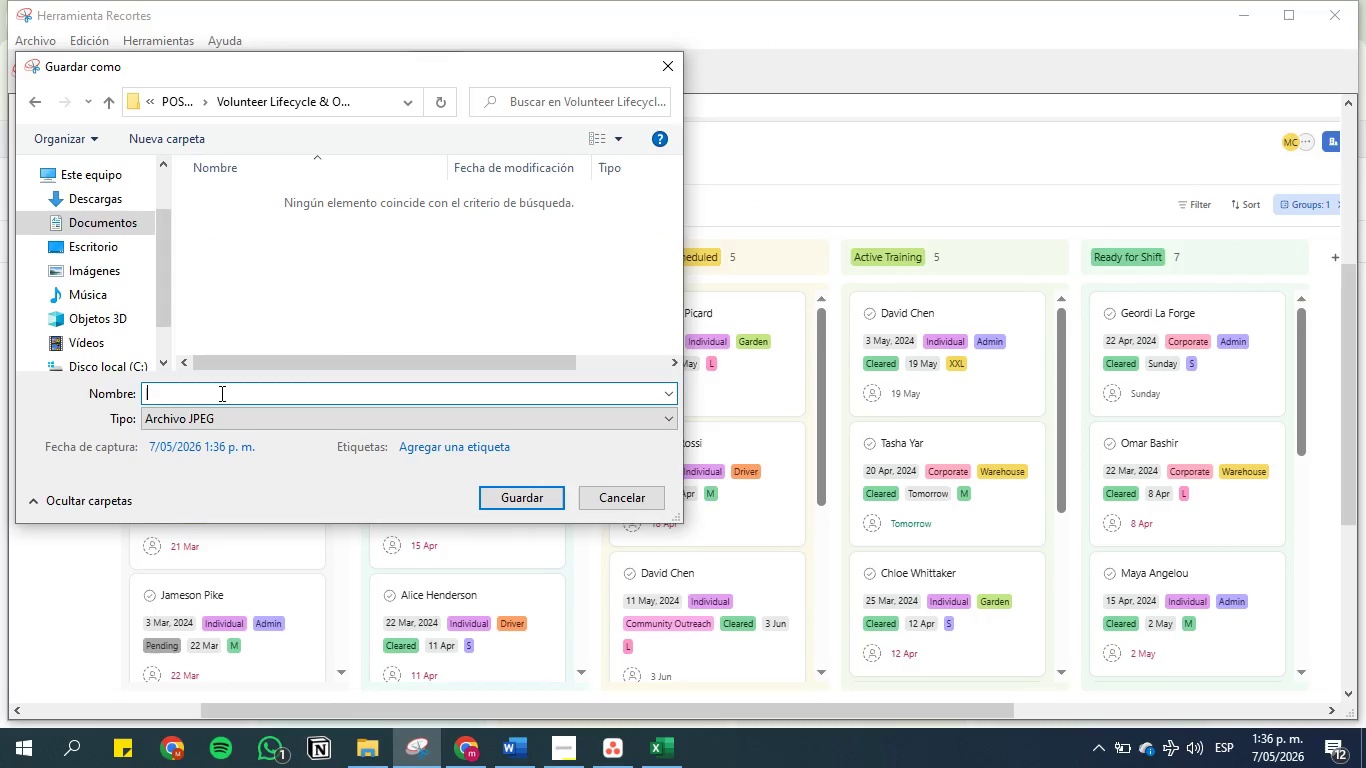 
key(Control+V)
 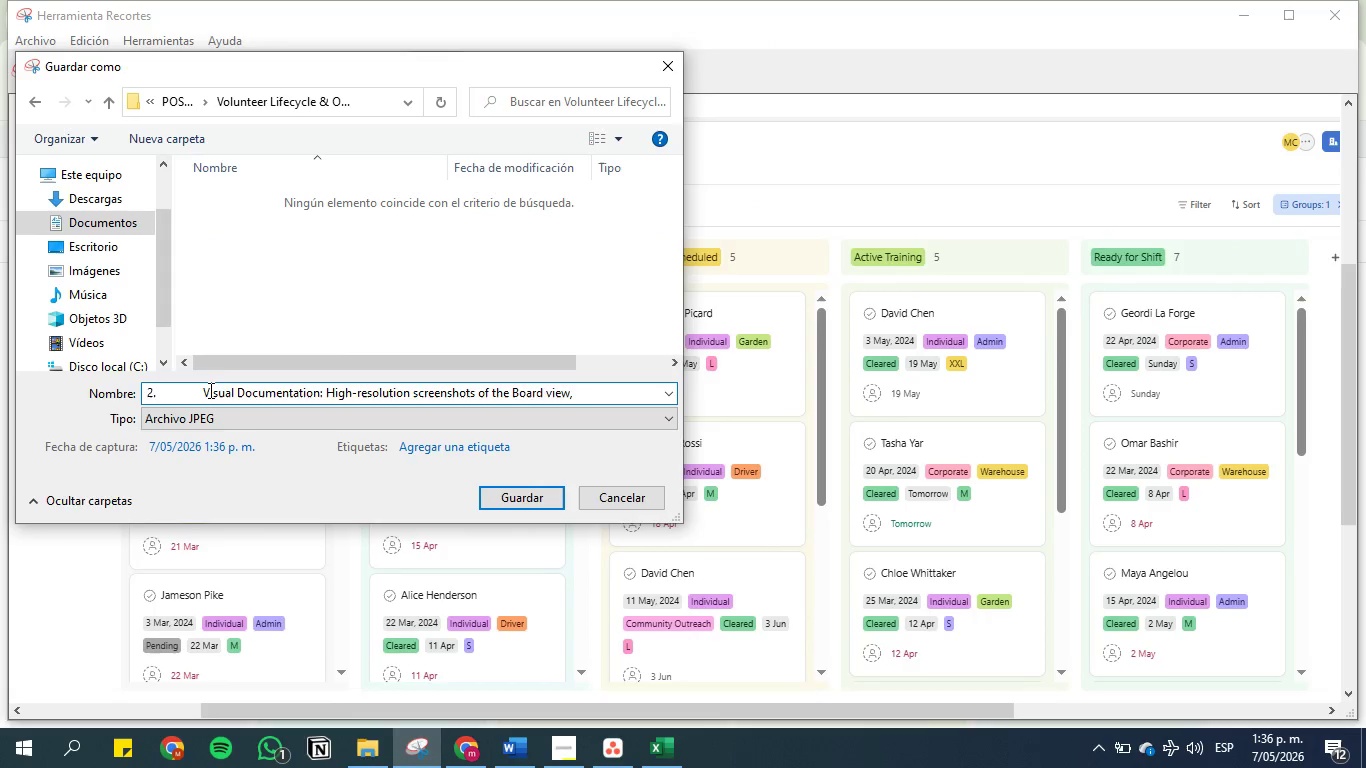 
left_click([207, 389])
 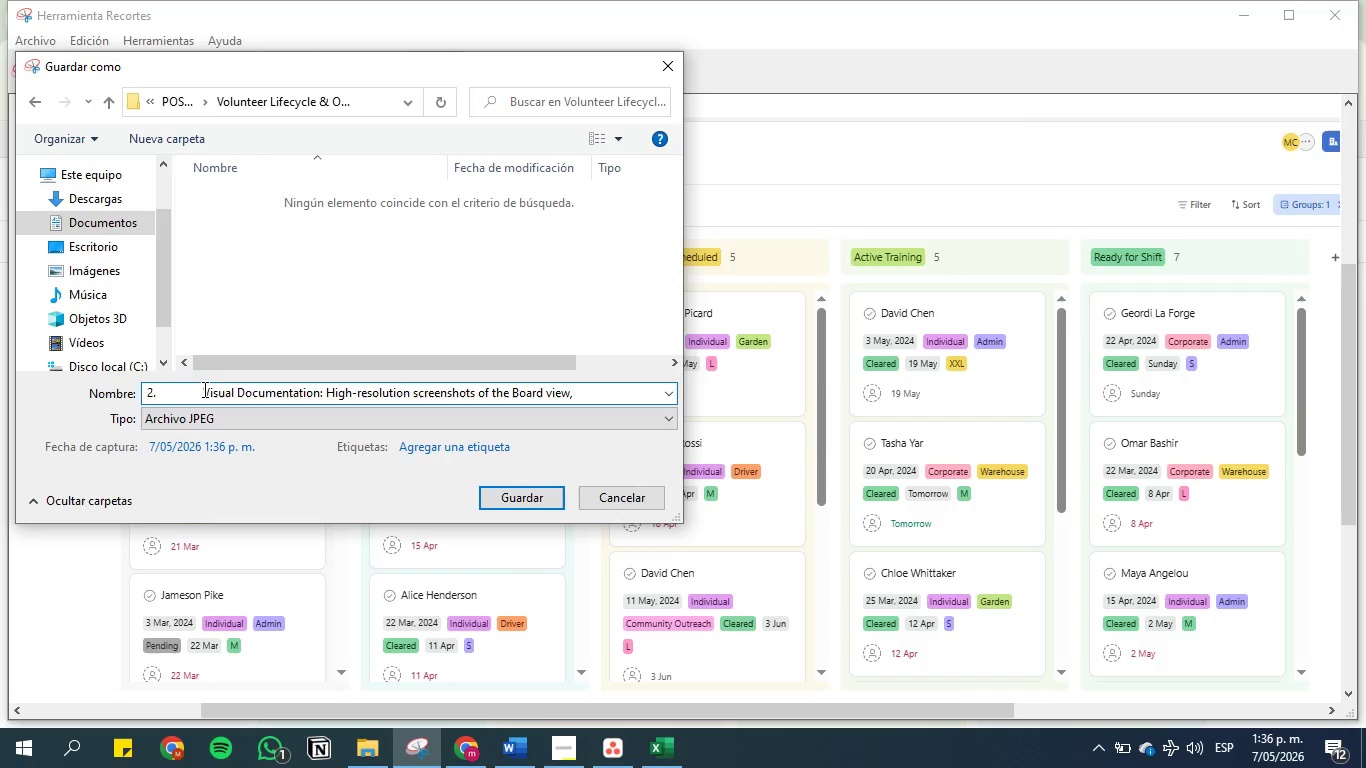 
left_click([203, 389])
 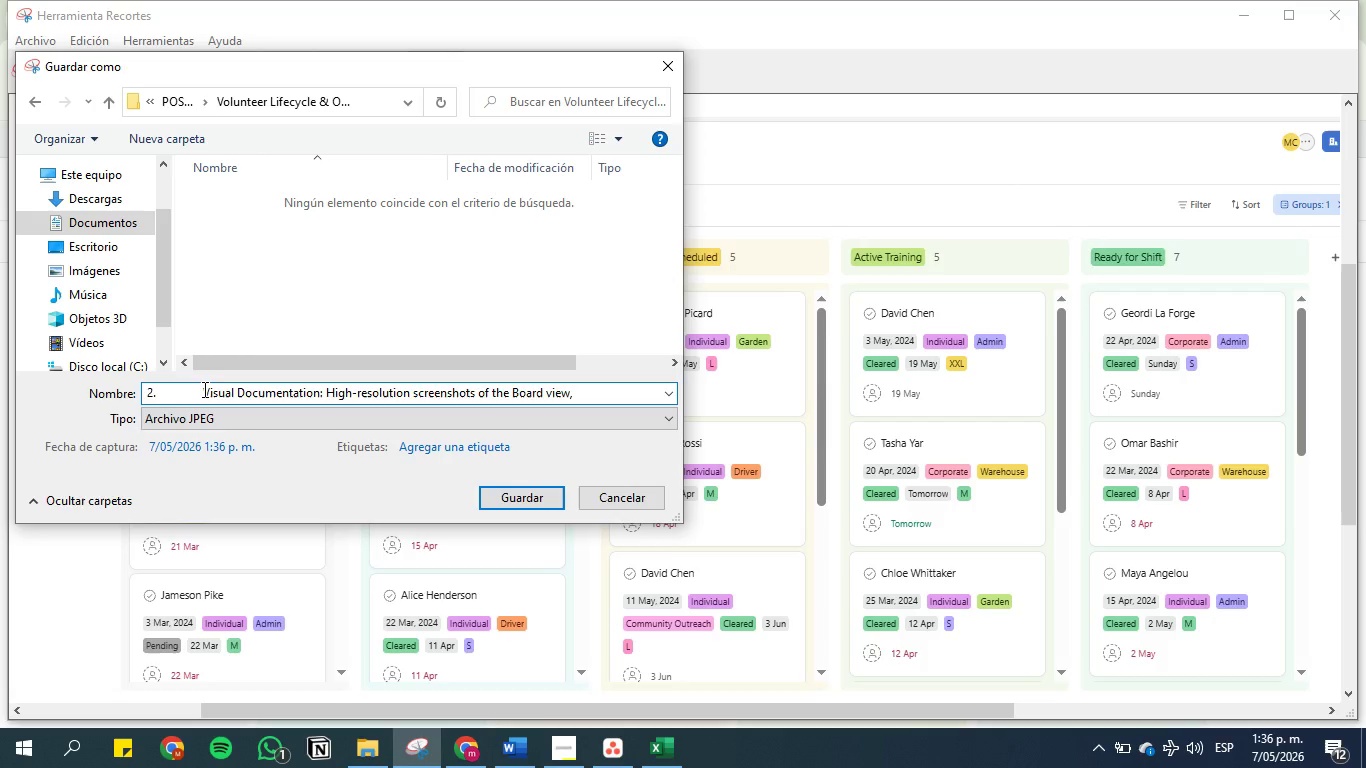 
key(Backspace)
 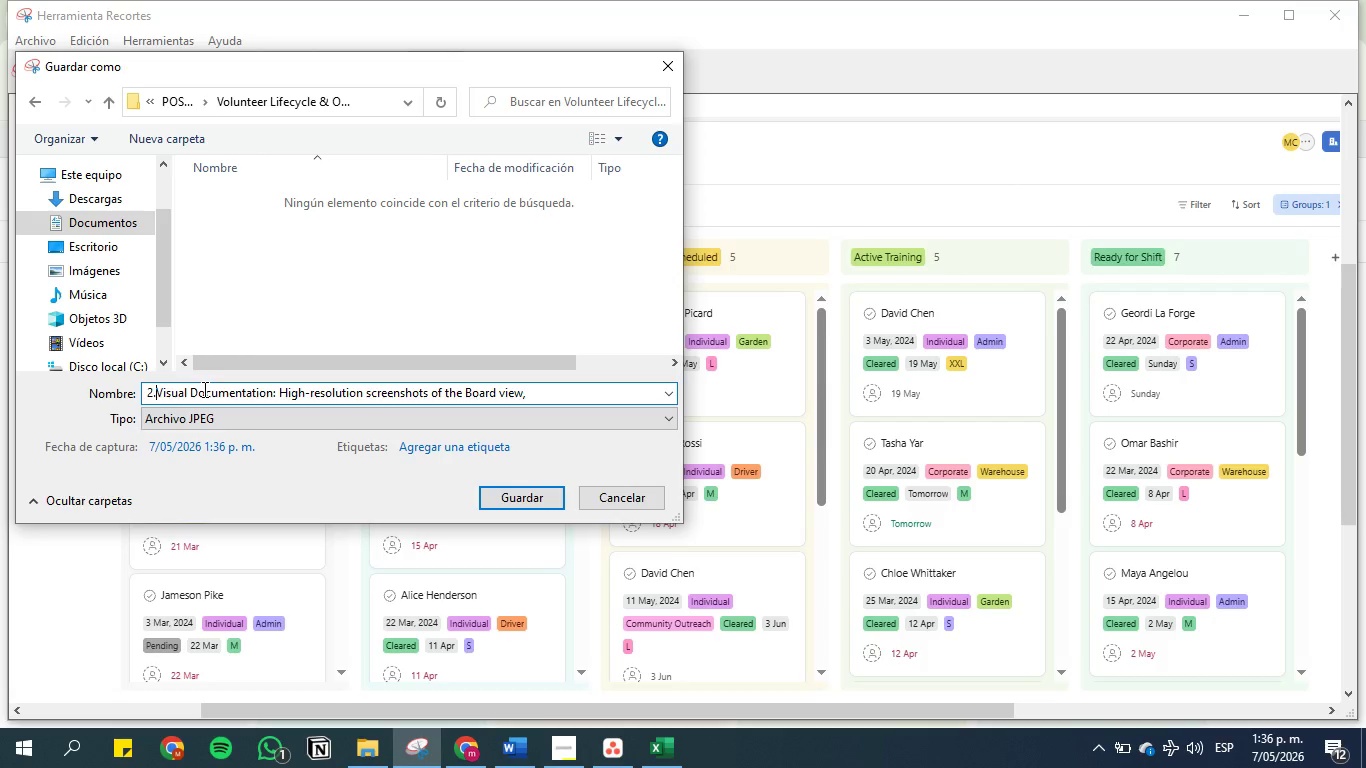 
key(Backspace)
 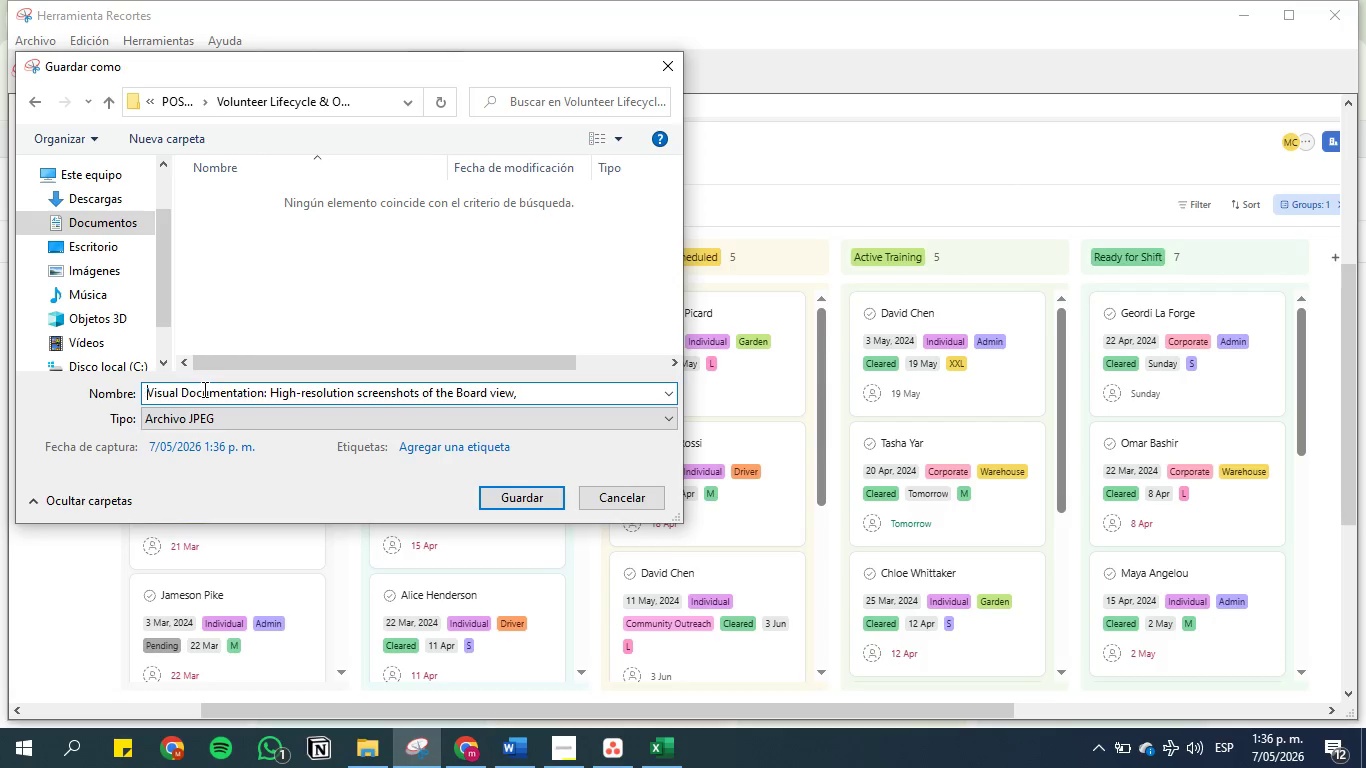 
key(Backspace)
 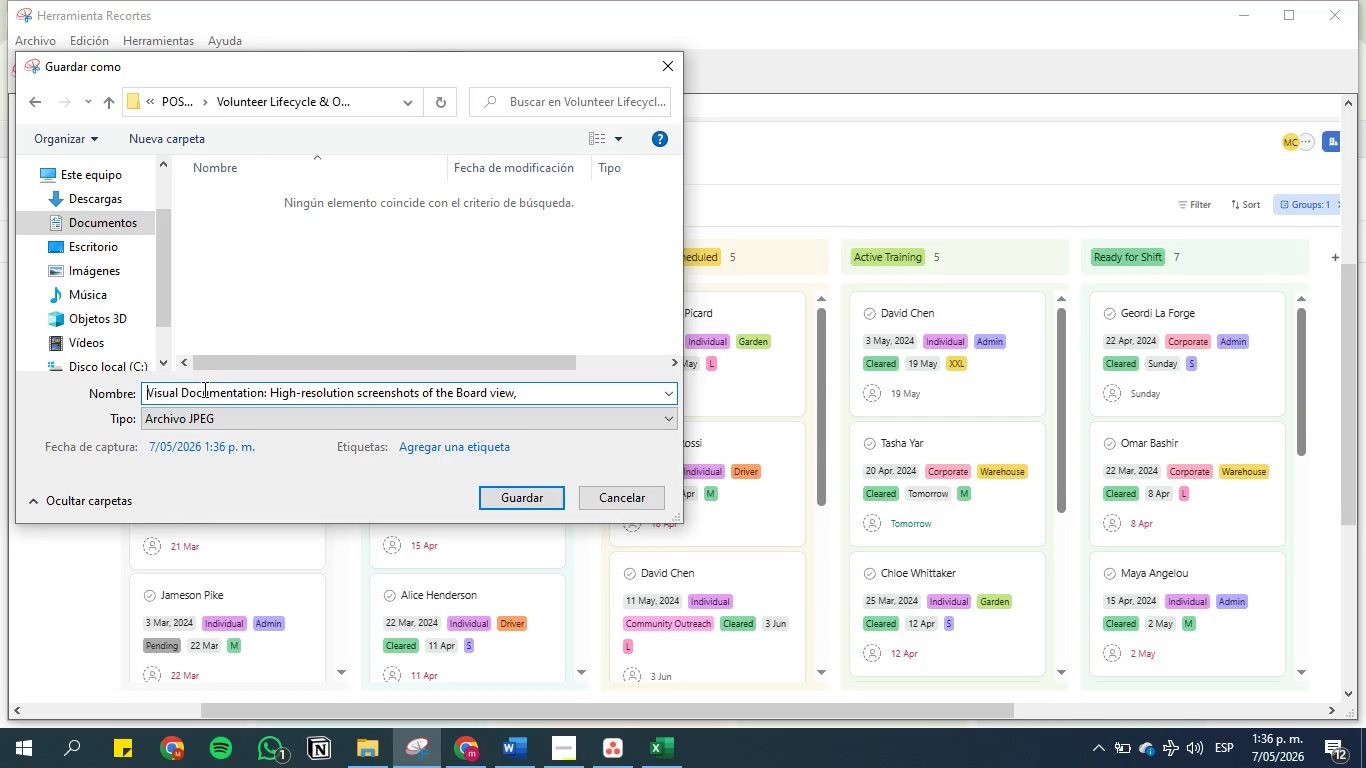 
key(Backspace)
 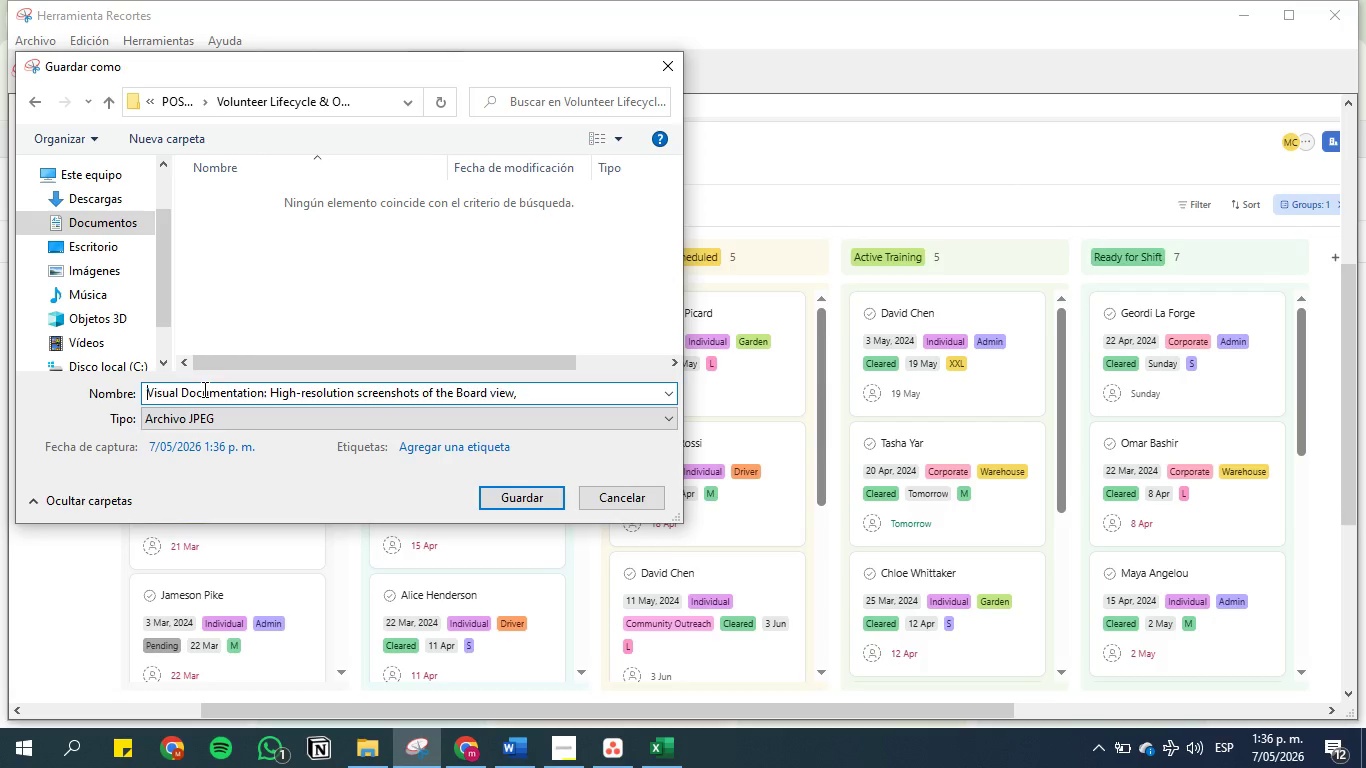 
key(Backspace)
 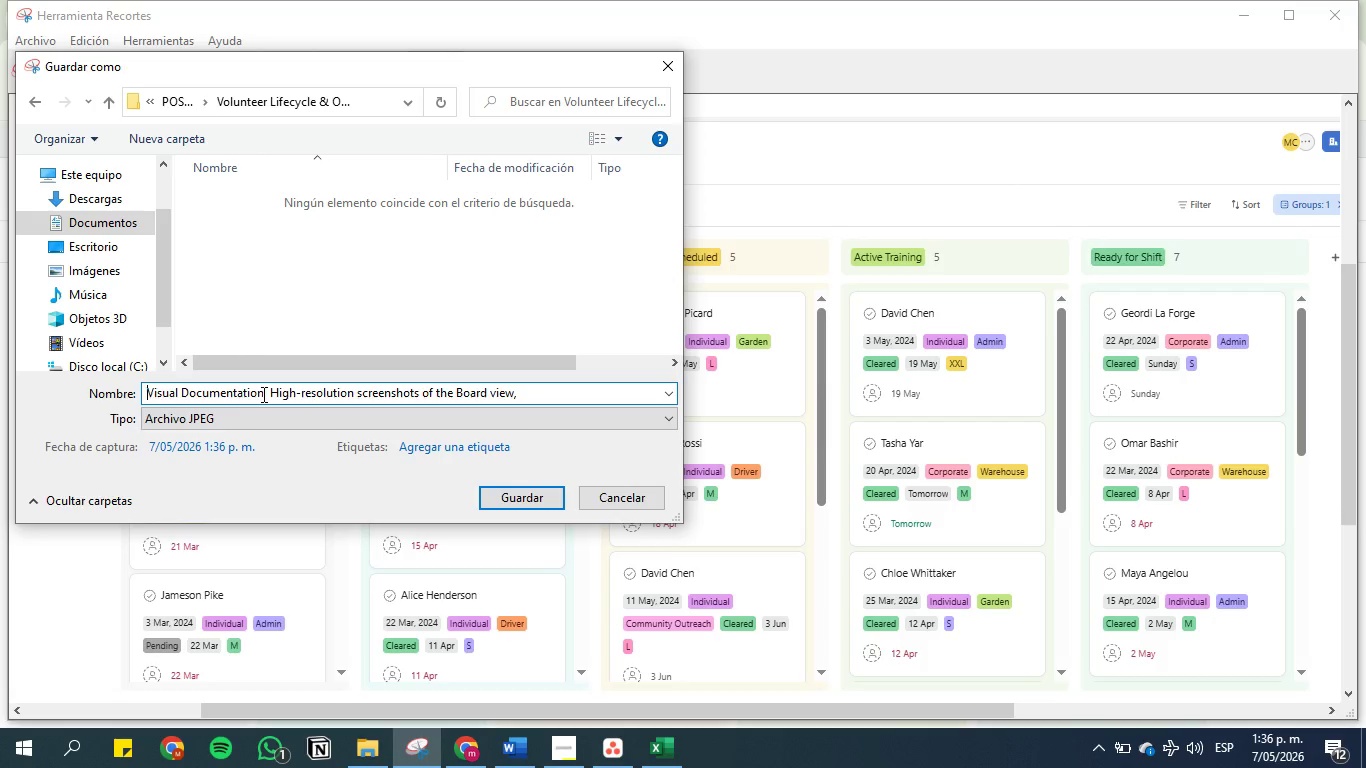 
left_click([265, 394])
 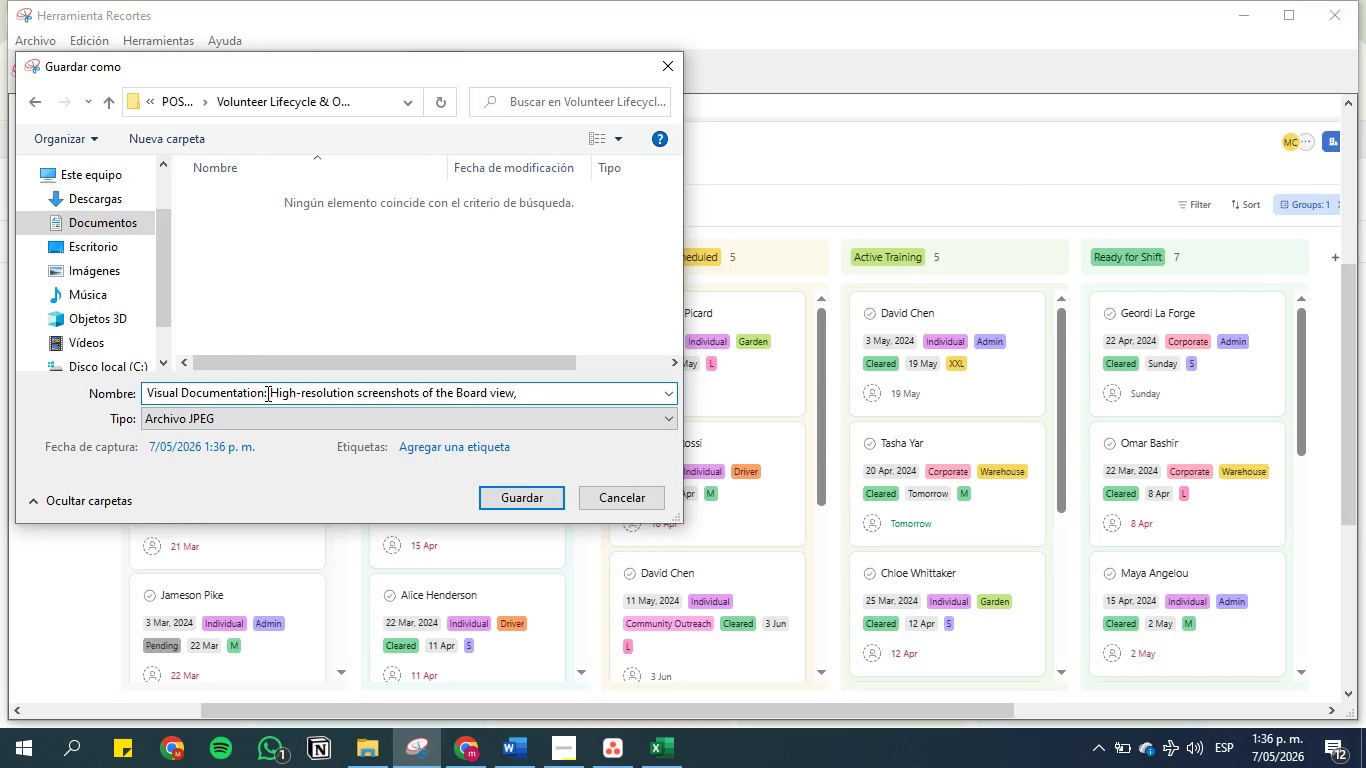 
left_click([266, 393])
 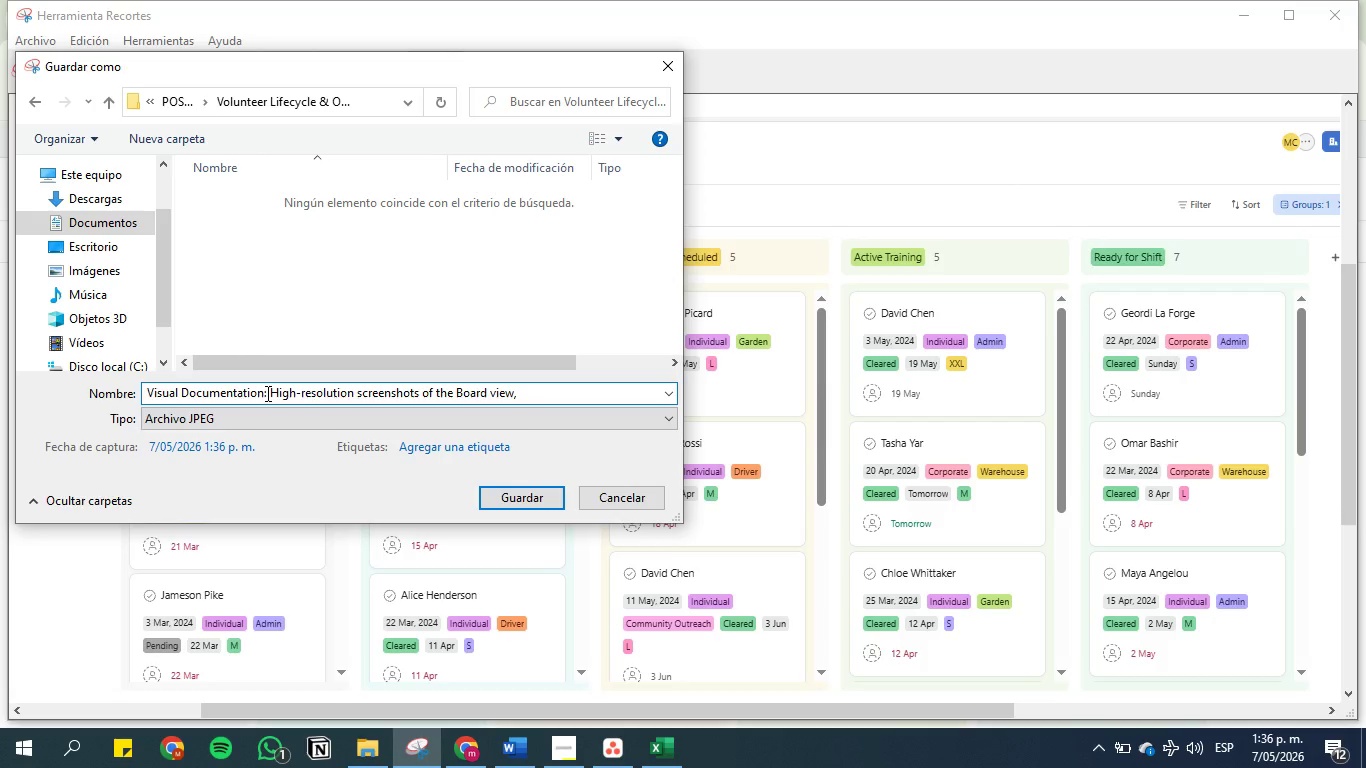 
key(Backspace)
 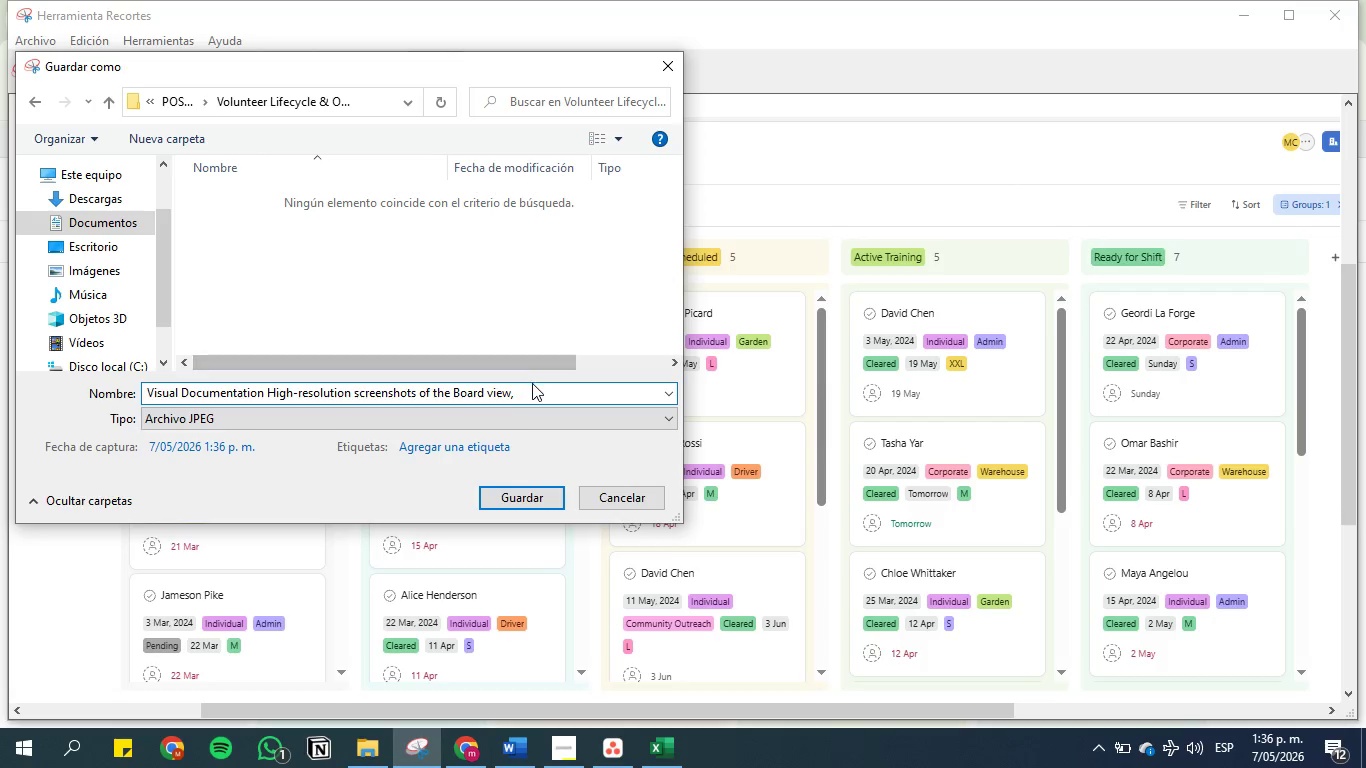 
left_click([535, 390])
 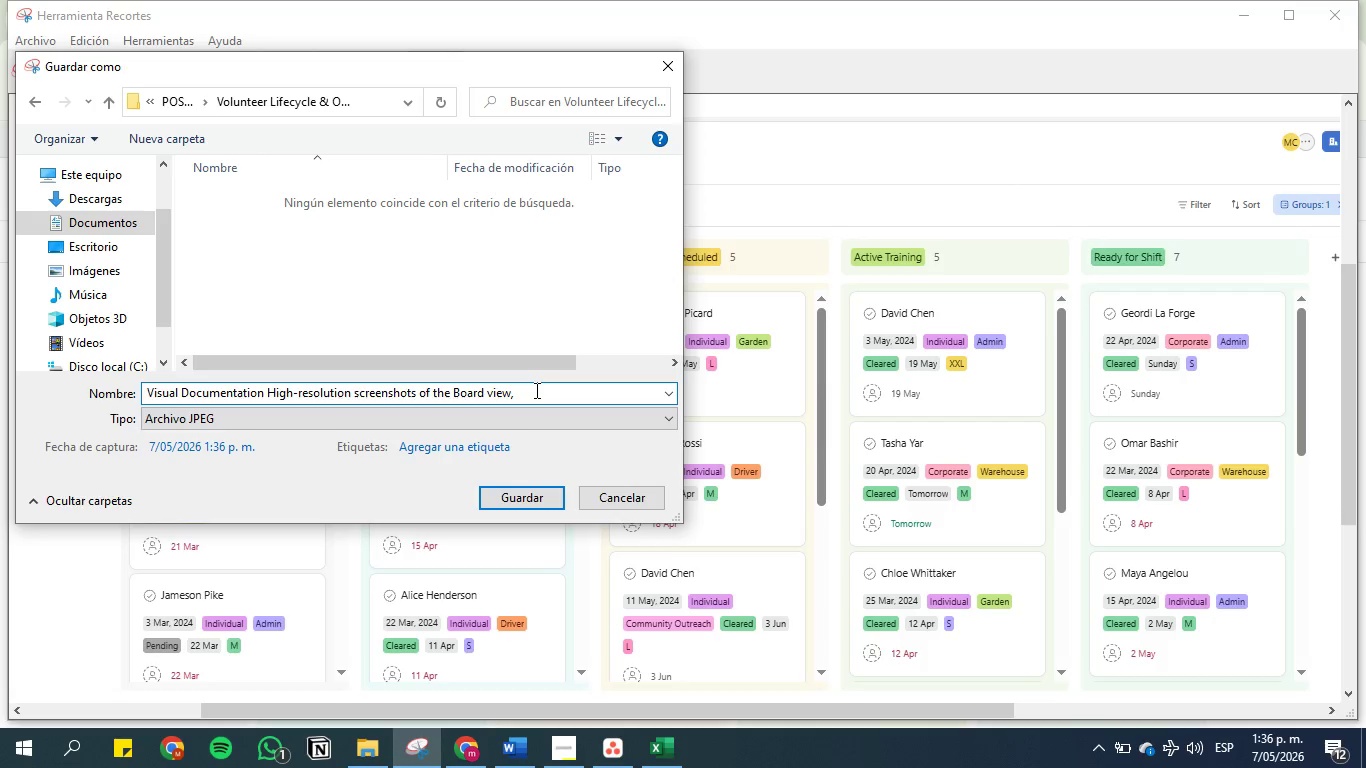 
key(Backspace)
 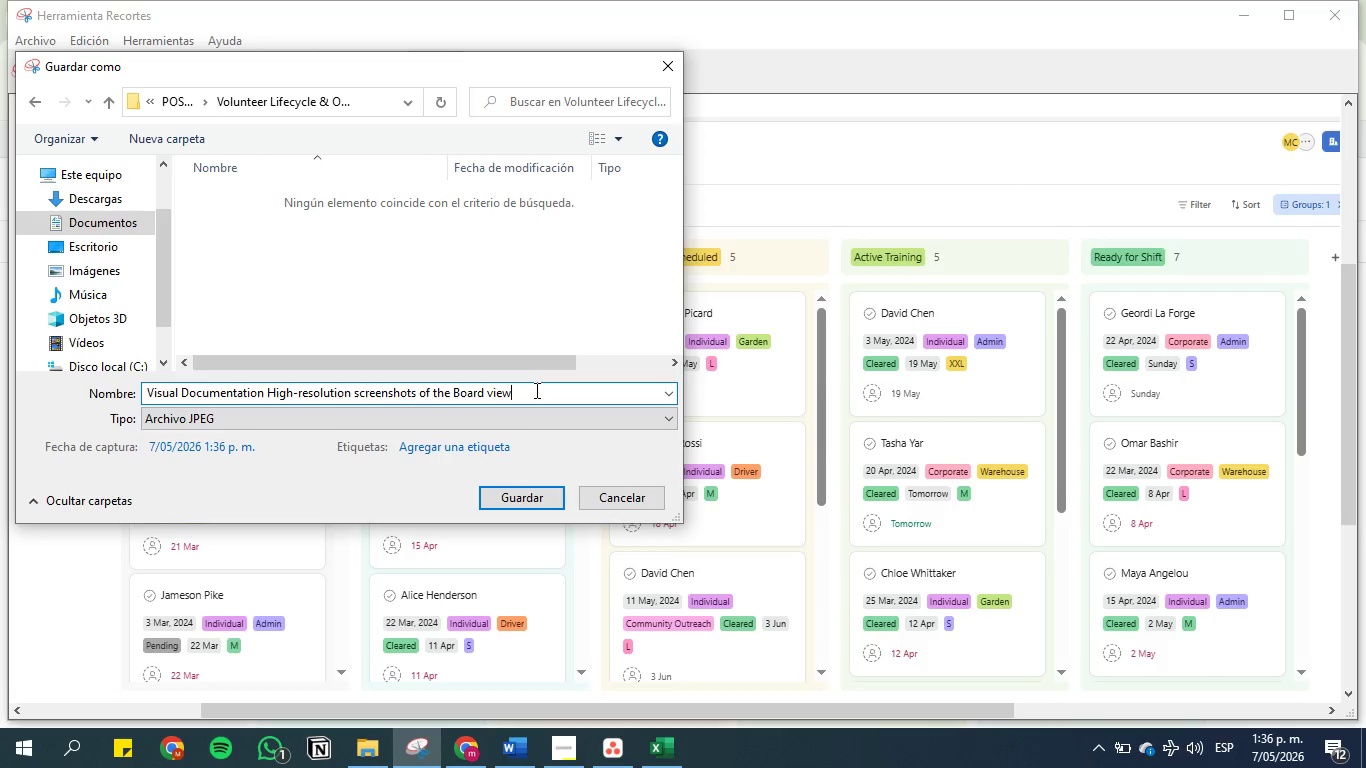 
key(Backspace)
 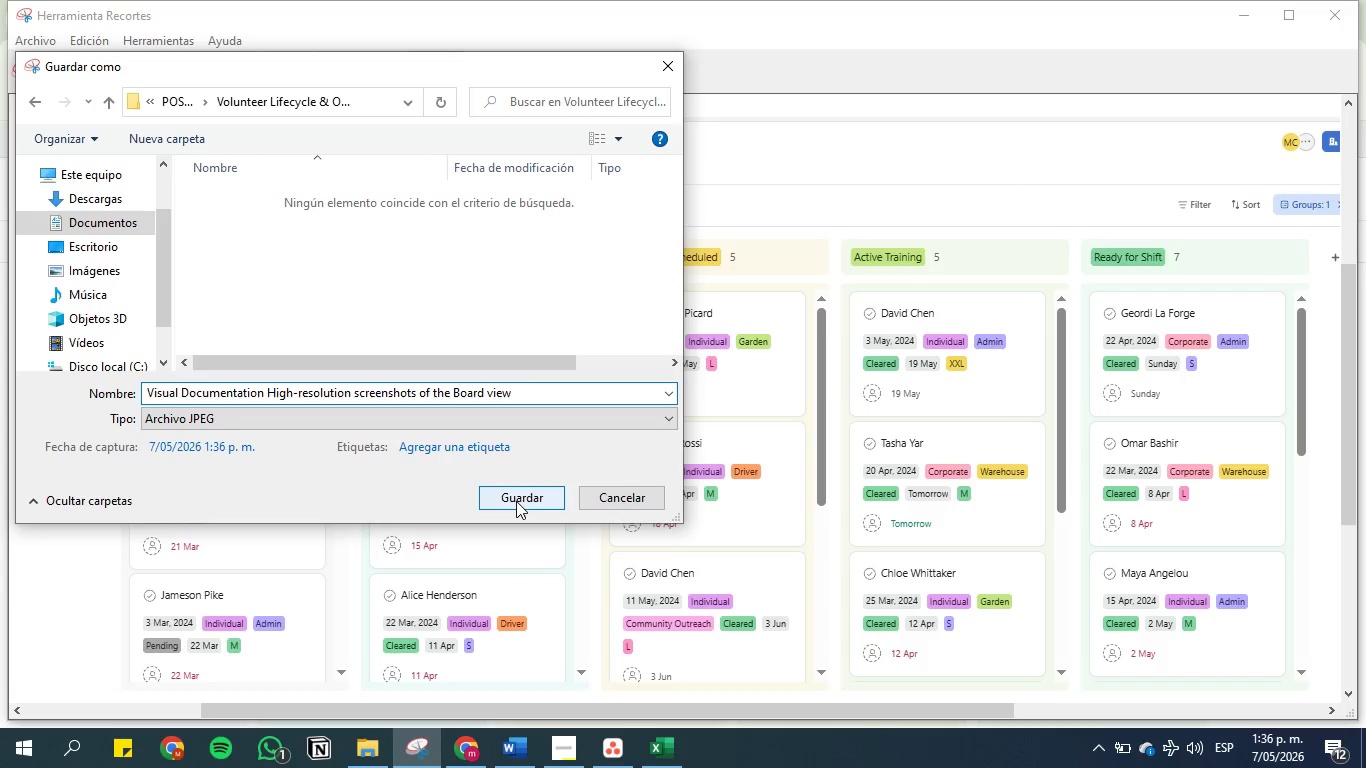 
left_click([516, 501])
 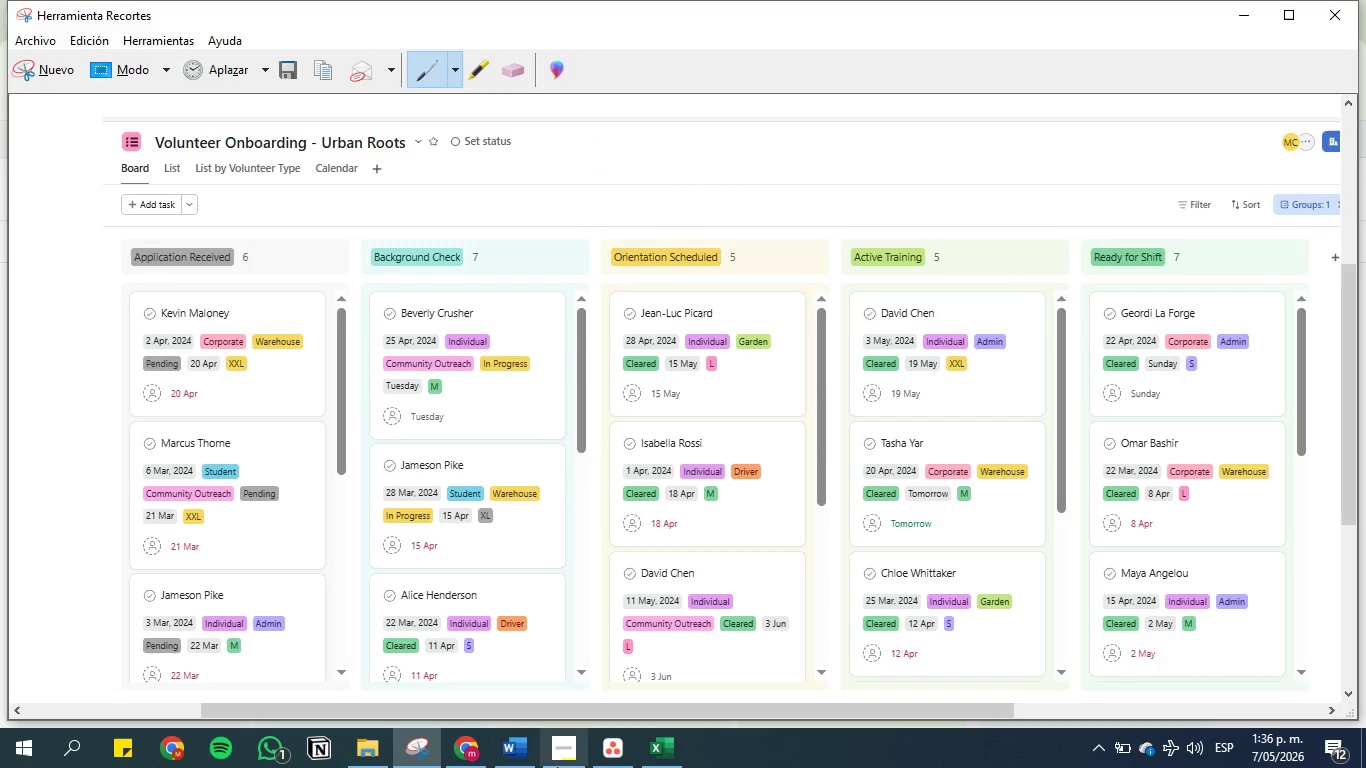 
left_click([508, 756])
 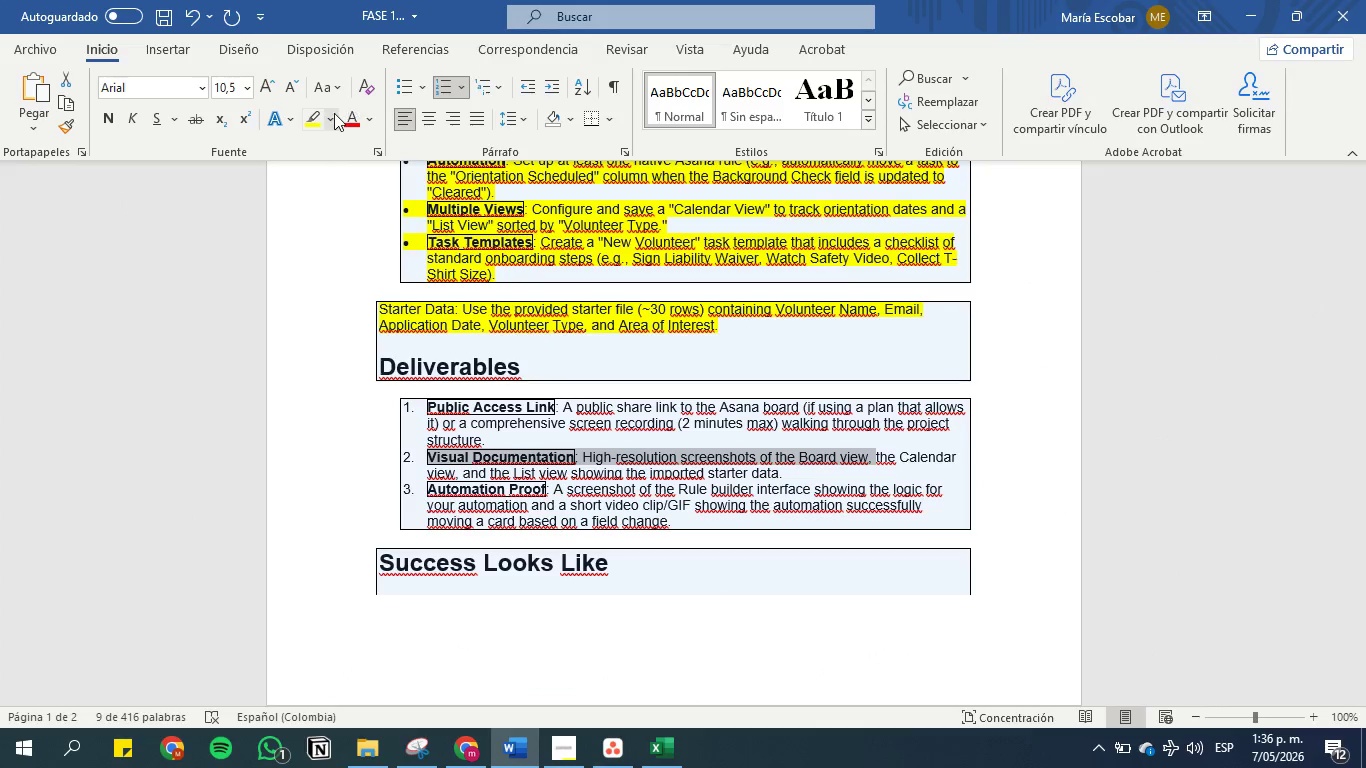 
left_click([319, 119])
 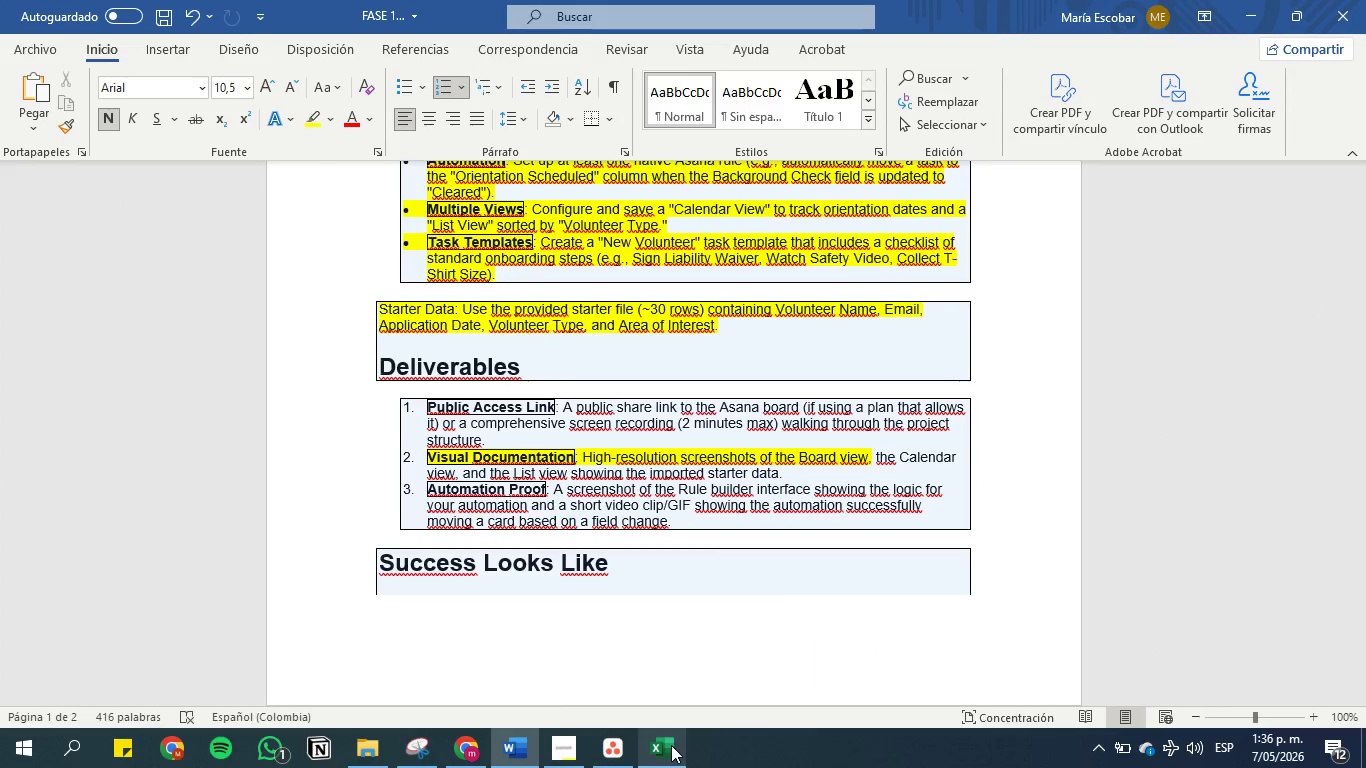 
left_click([610, 742])
 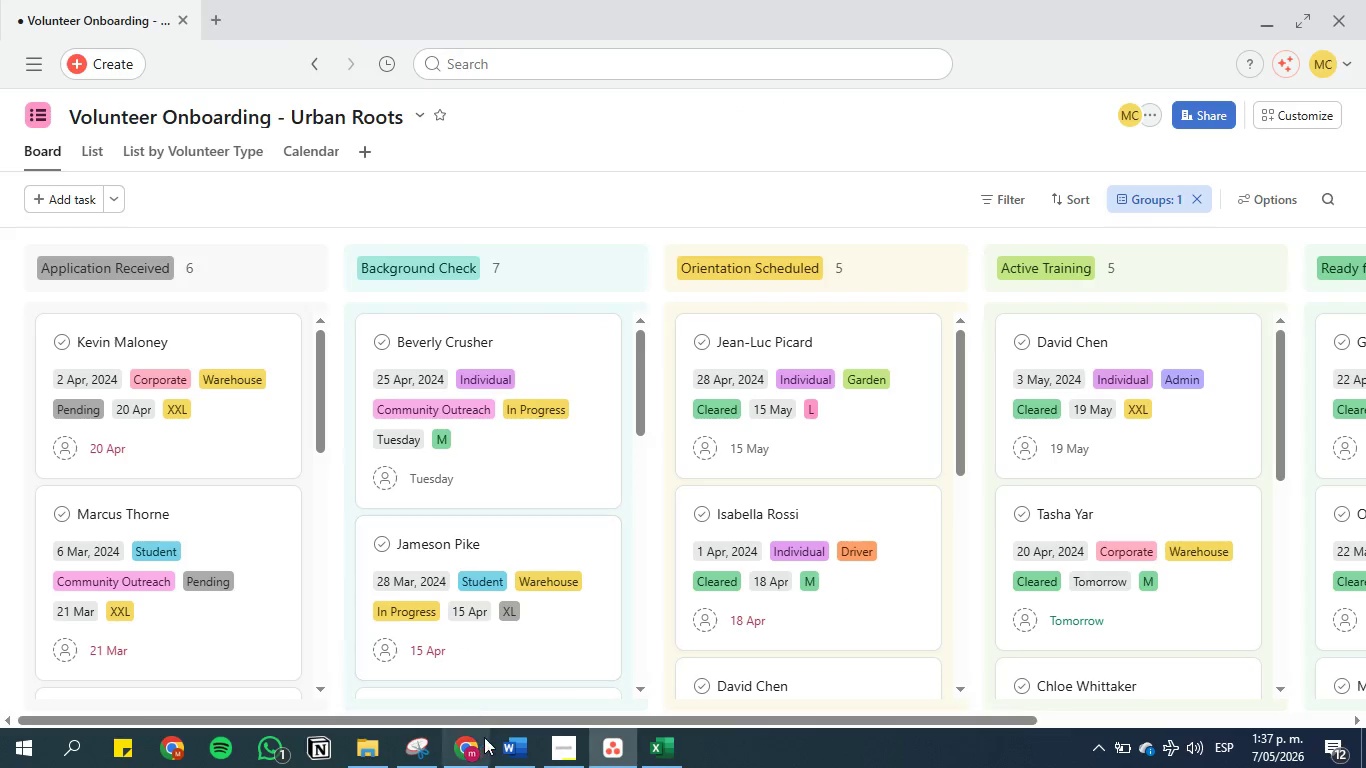 
left_click([482, 739])
 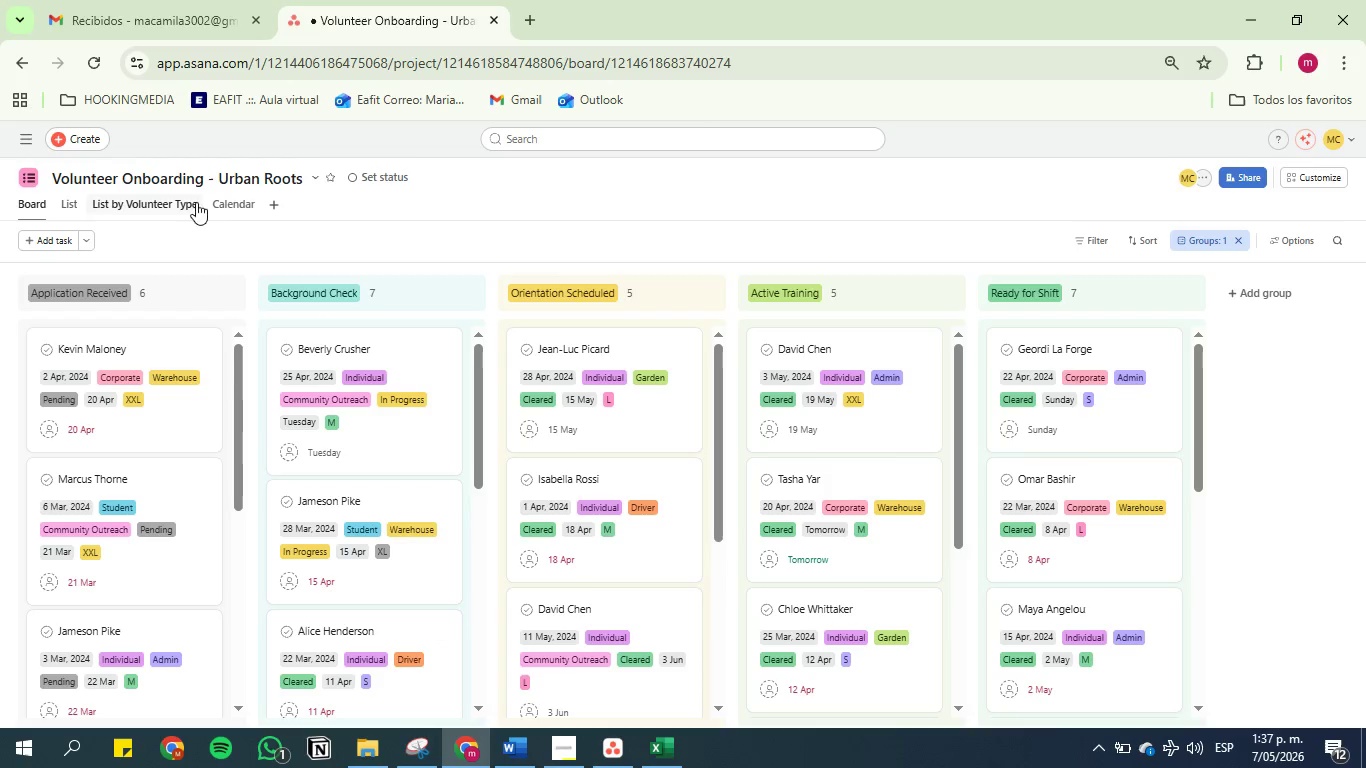 
left_click([235, 201])
 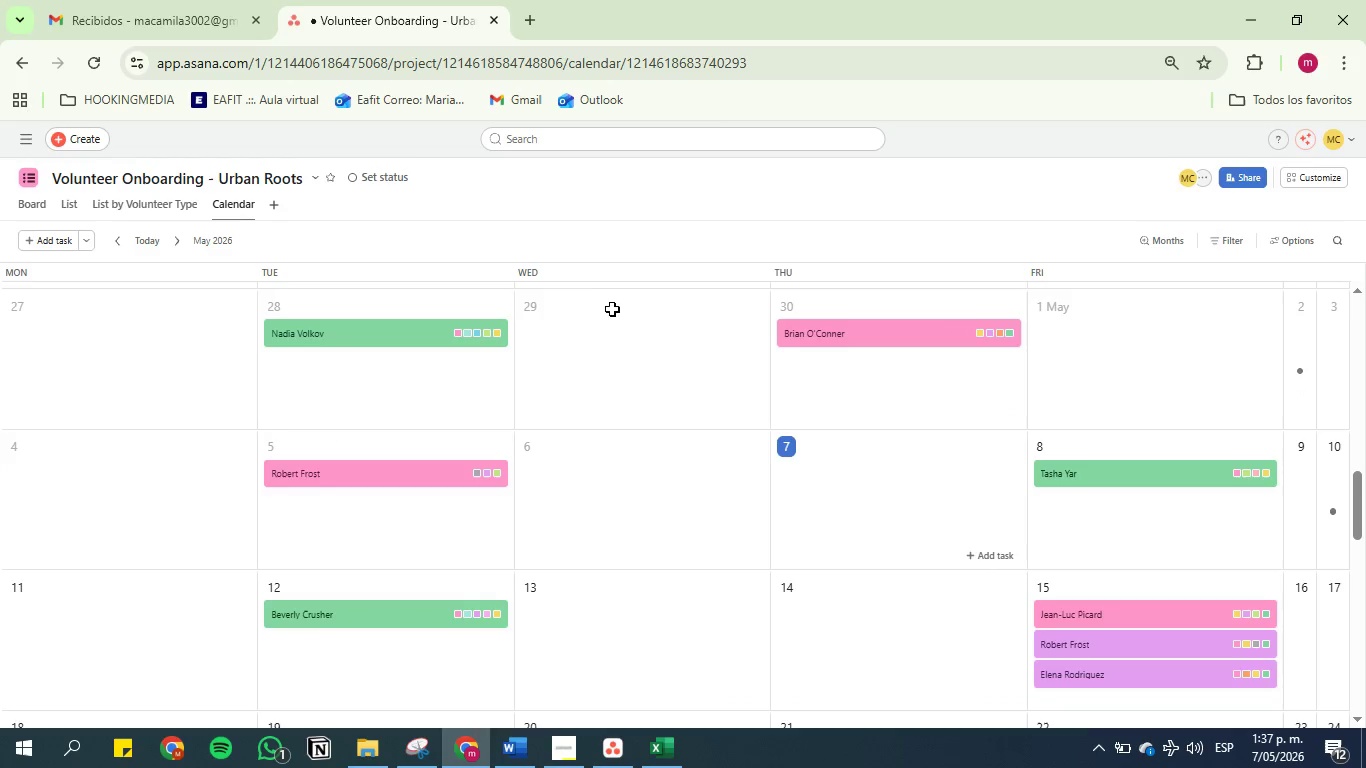 
scroll: coordinate [625, 324], scroll_direction: up, amount: 1.0
 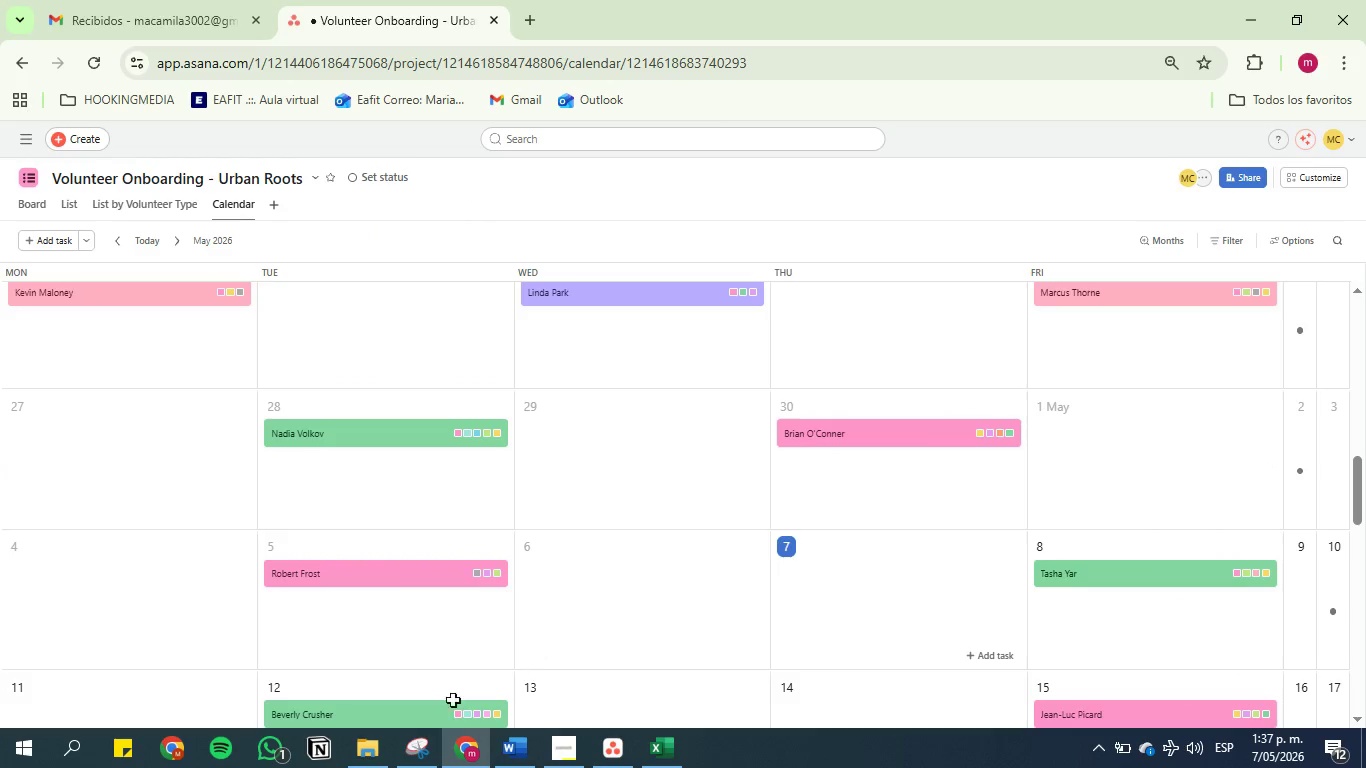 
wait(5.2)
 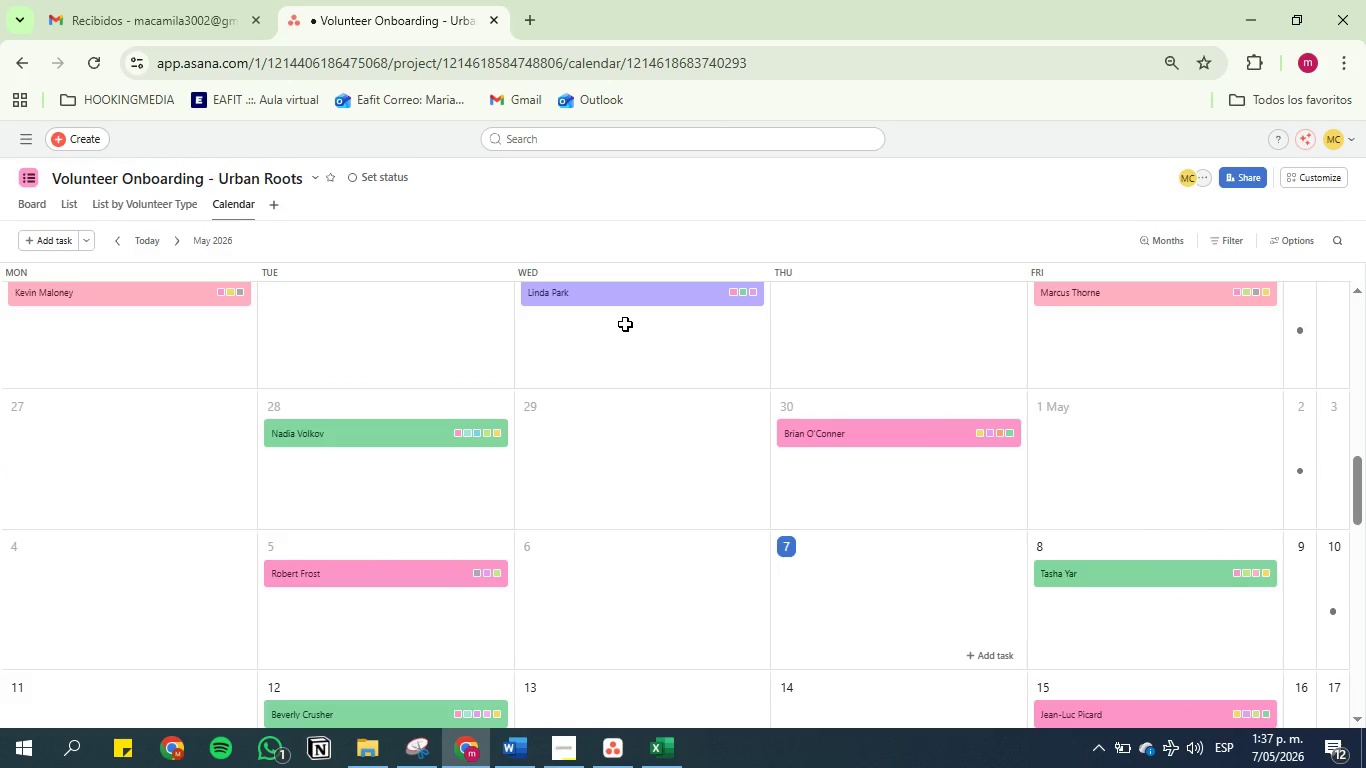 
left_click([416, 750])
 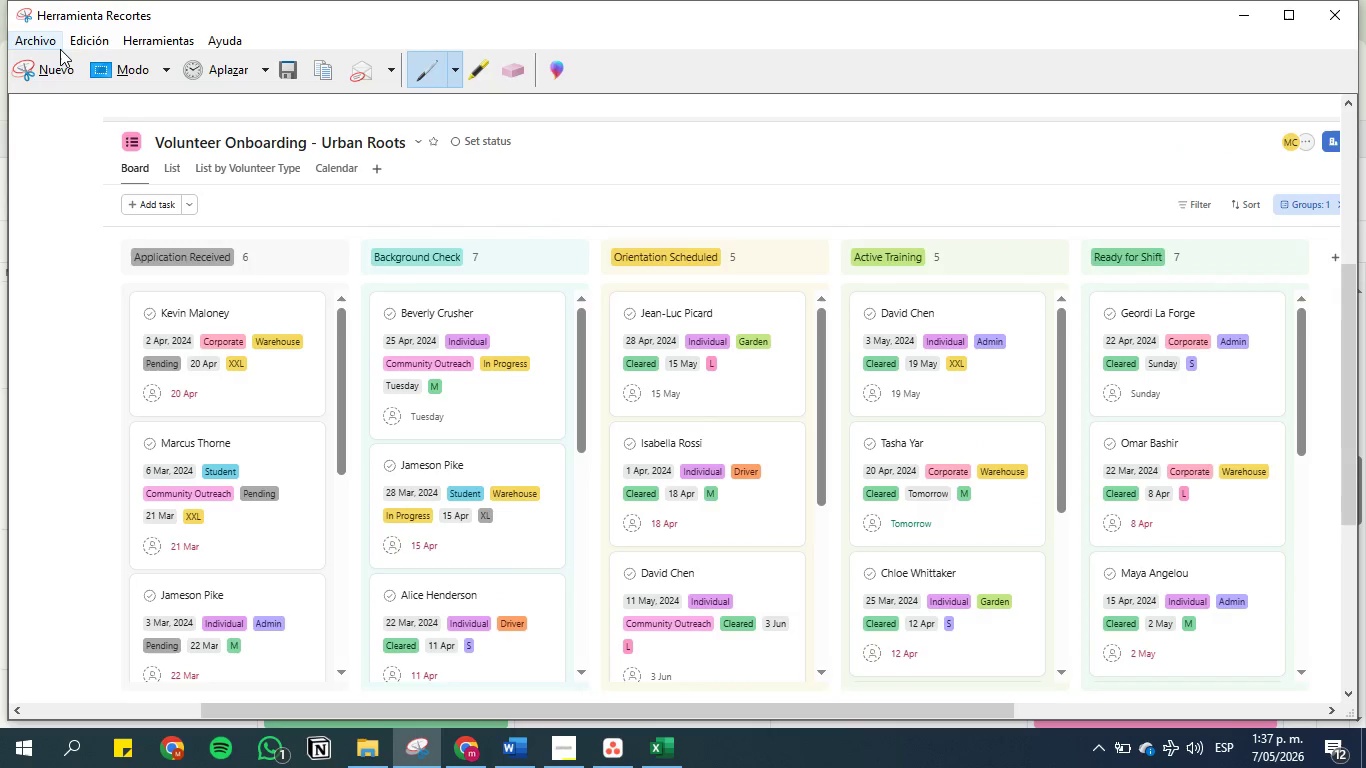 
left_click([60, 68])
 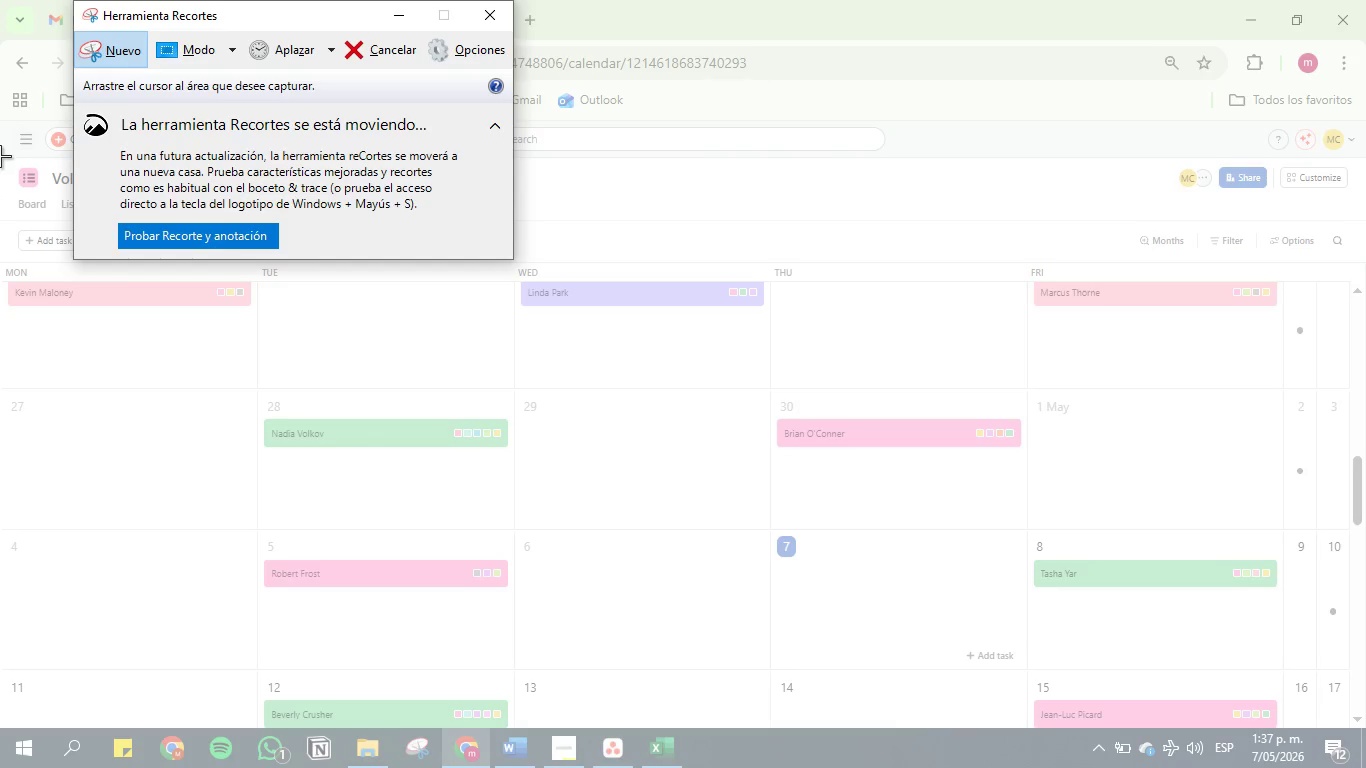 
left_click_drag(start_coordinate=[0, 156], to_coordinate=[1365, 726])
 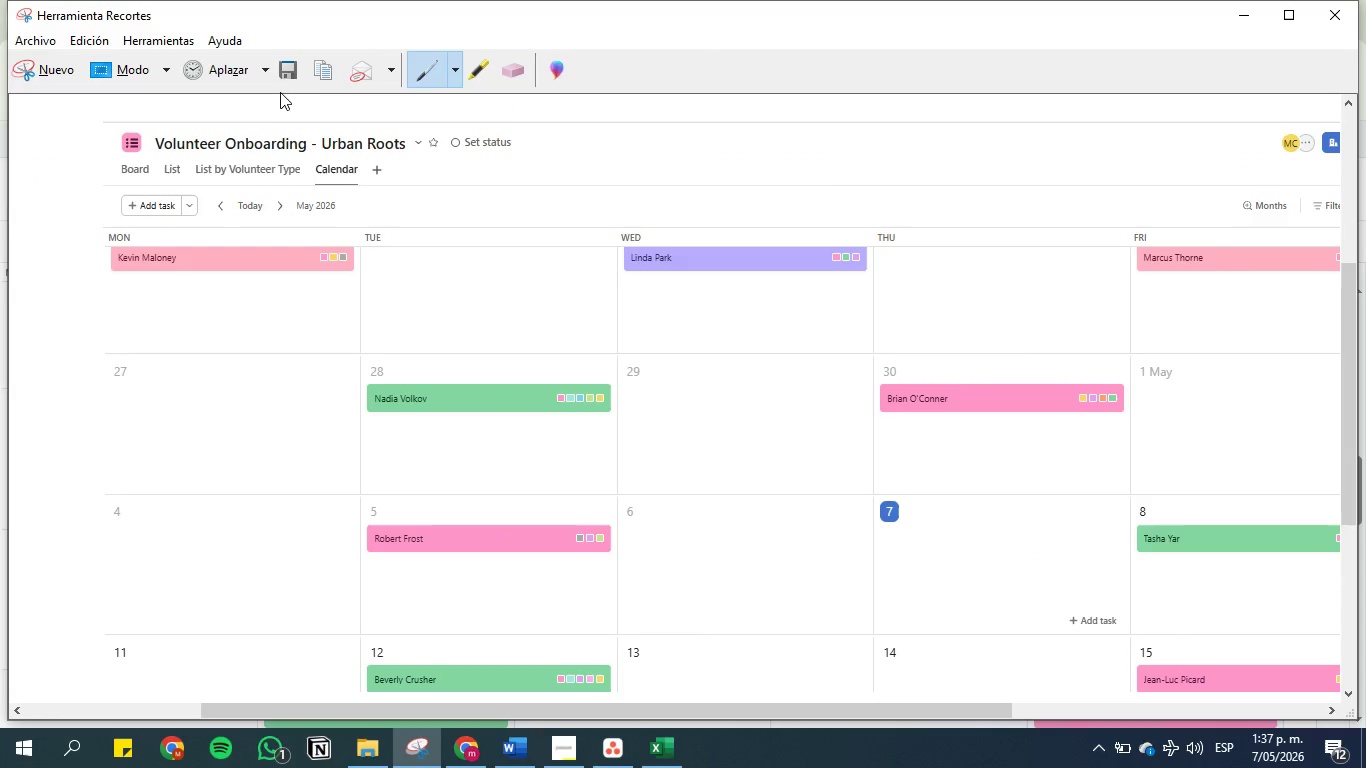 
left_click([294, 73])
 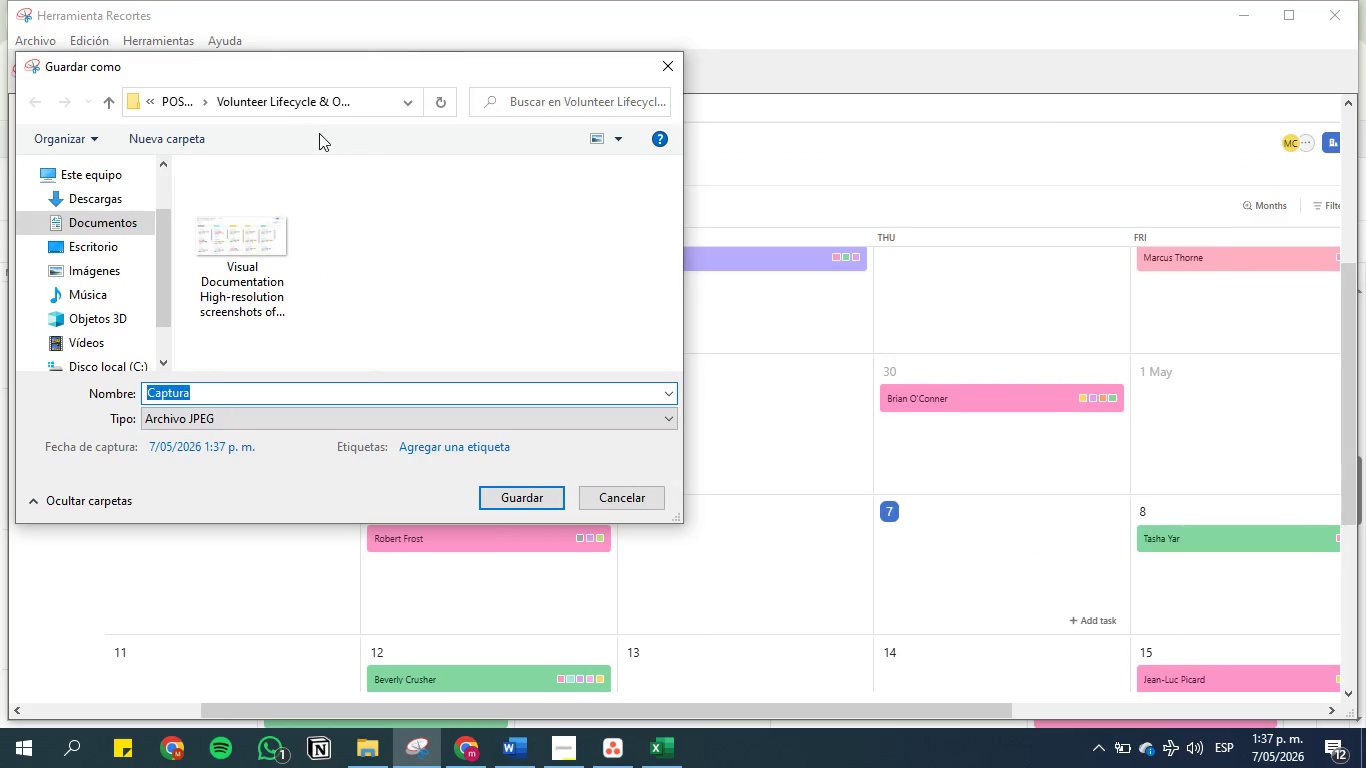 
key(Backspace)
 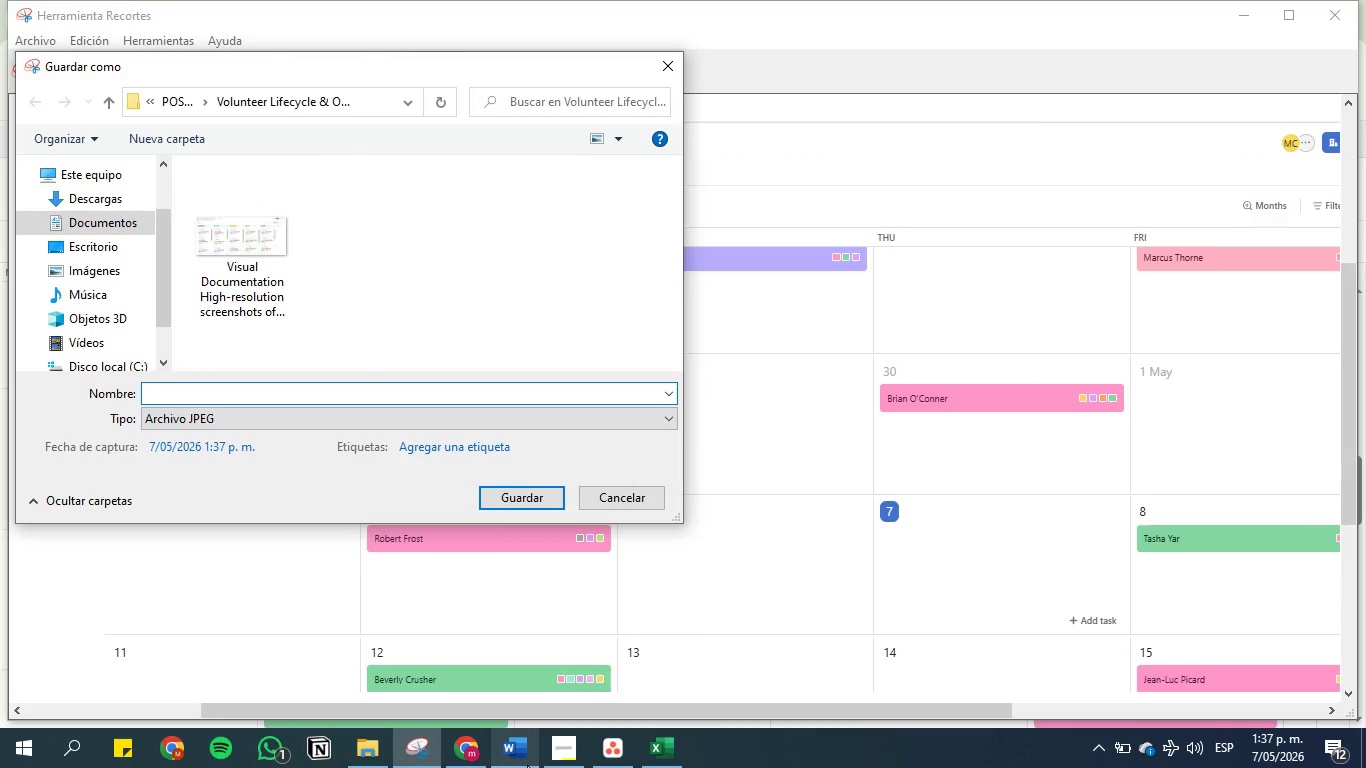 
left_click([519, 752])
 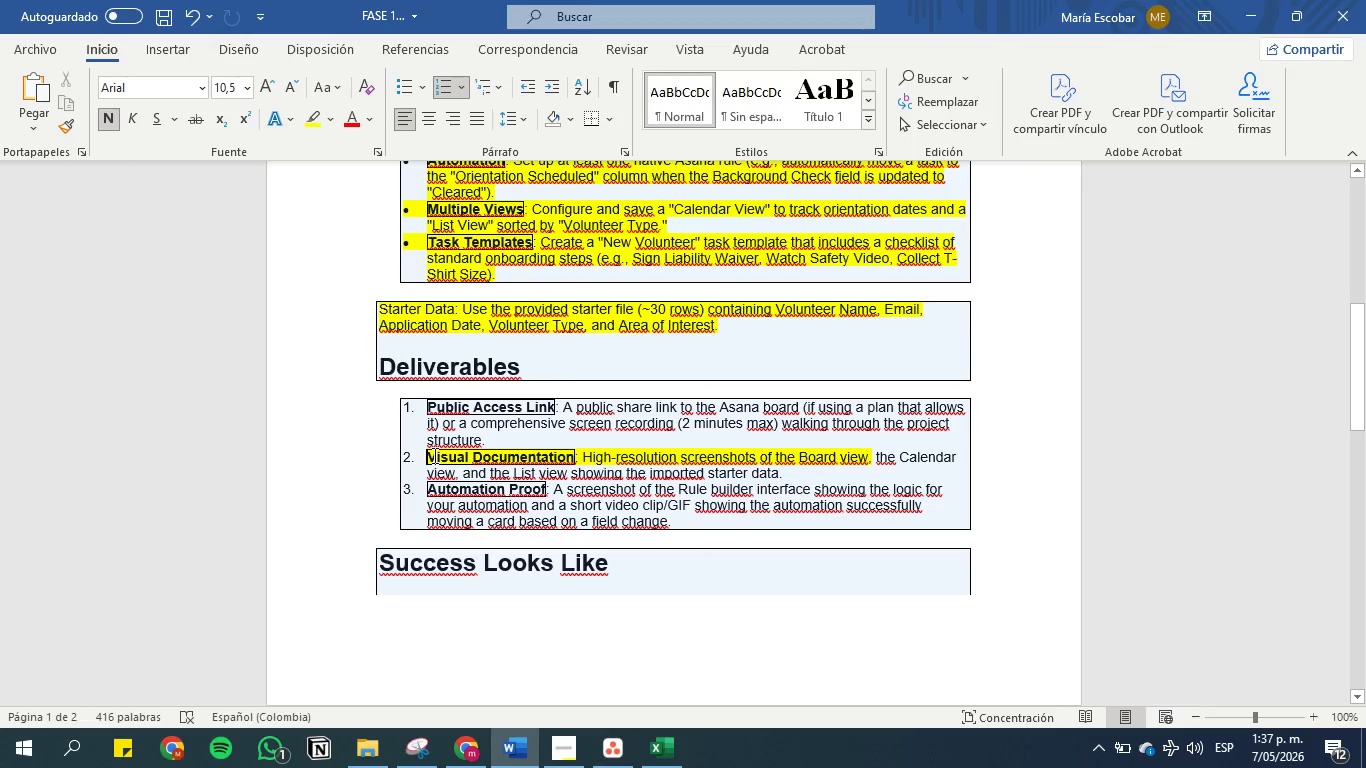 
left_click_drag(start_coordinate=[427, 455], to_coordinate=[452, 478])
 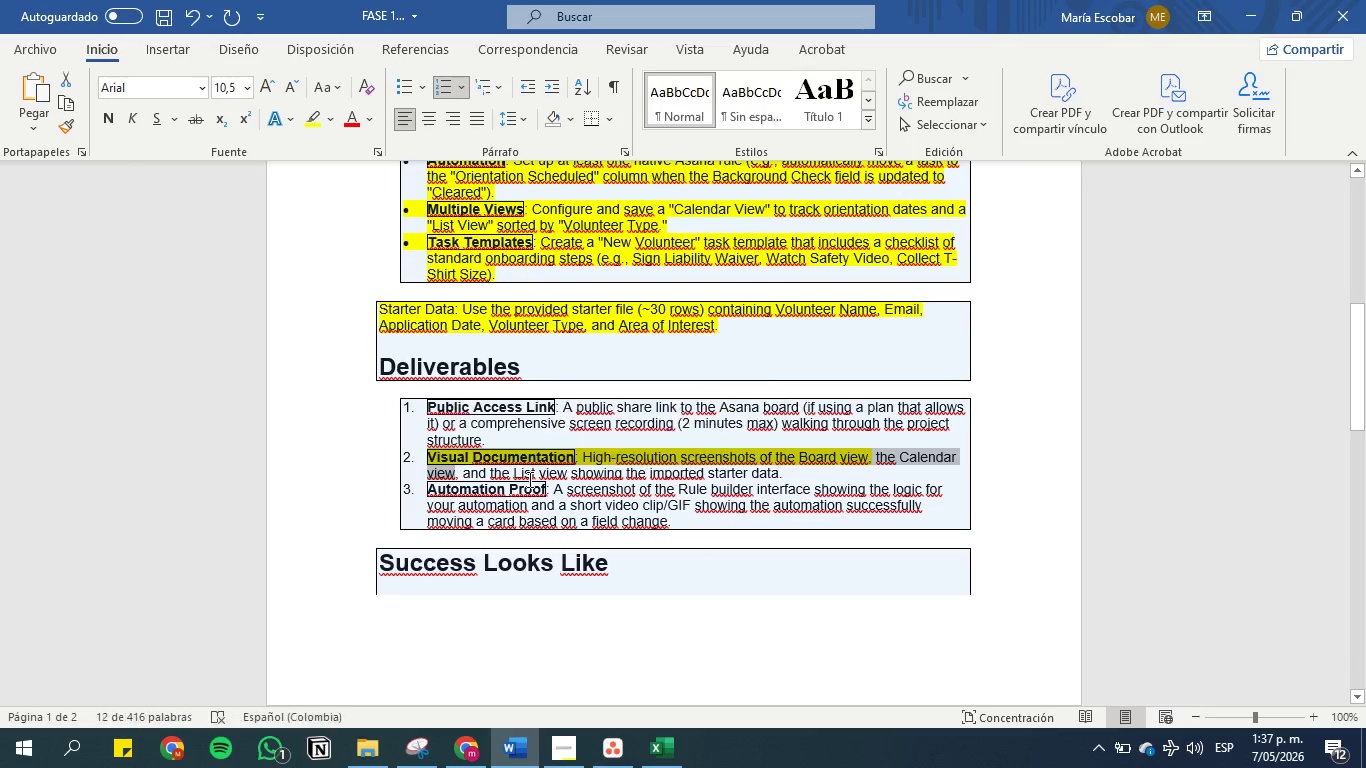 
key(Control+C)
 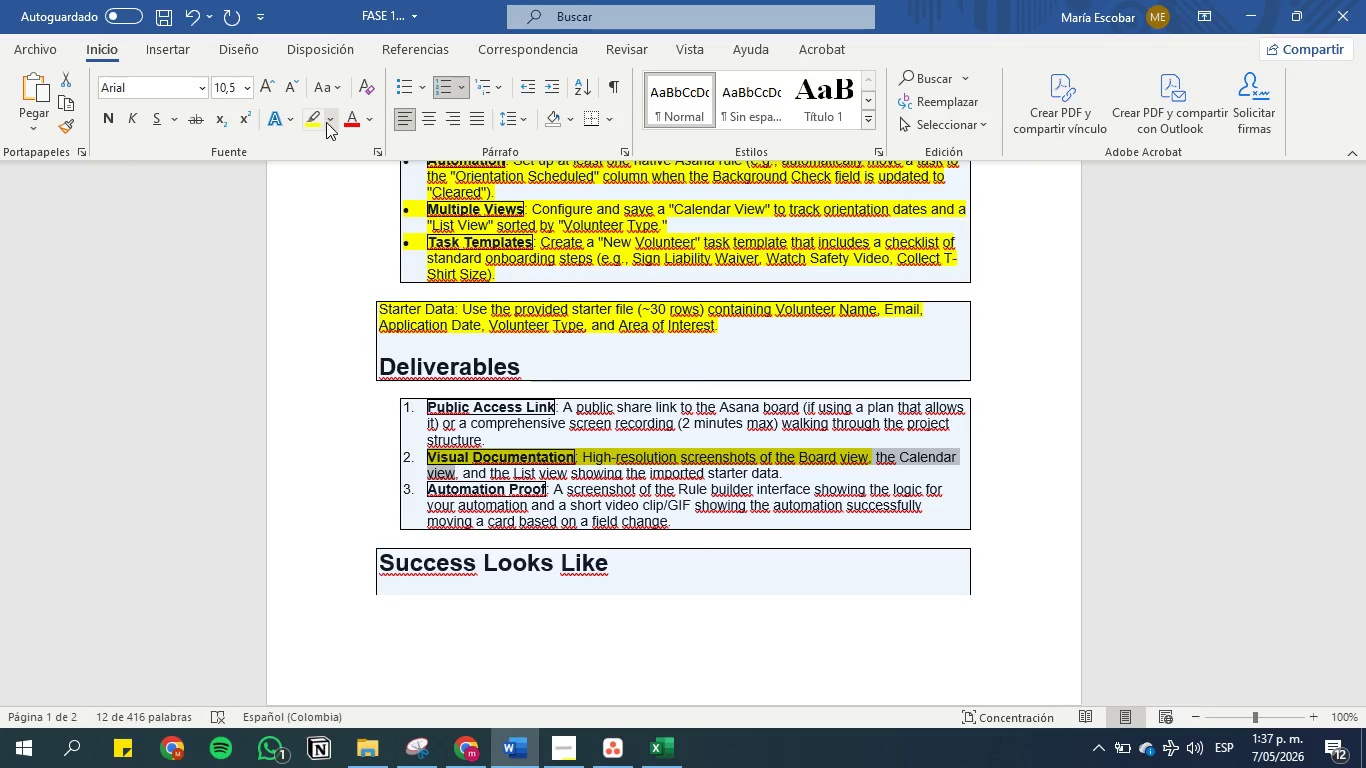 
left_click([316, 119])
 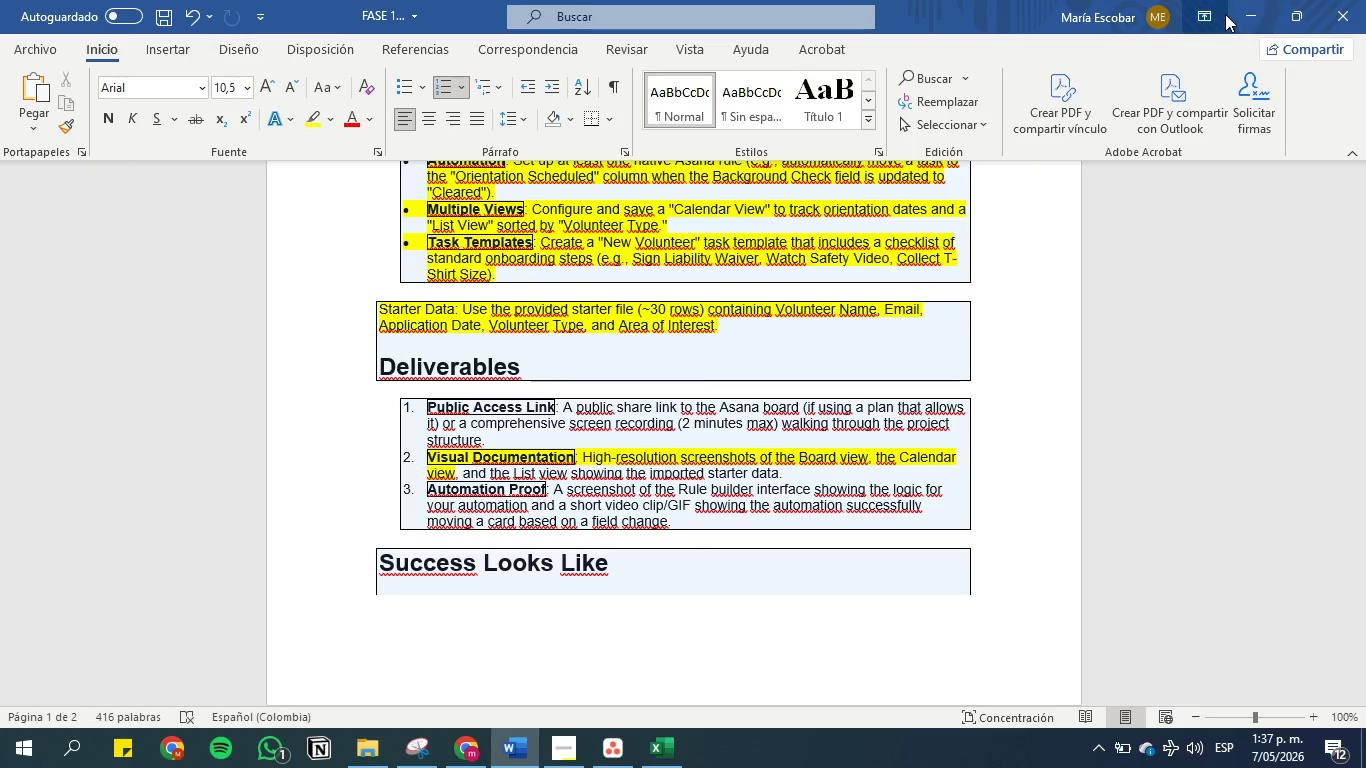 
left_click([1254, 11])
 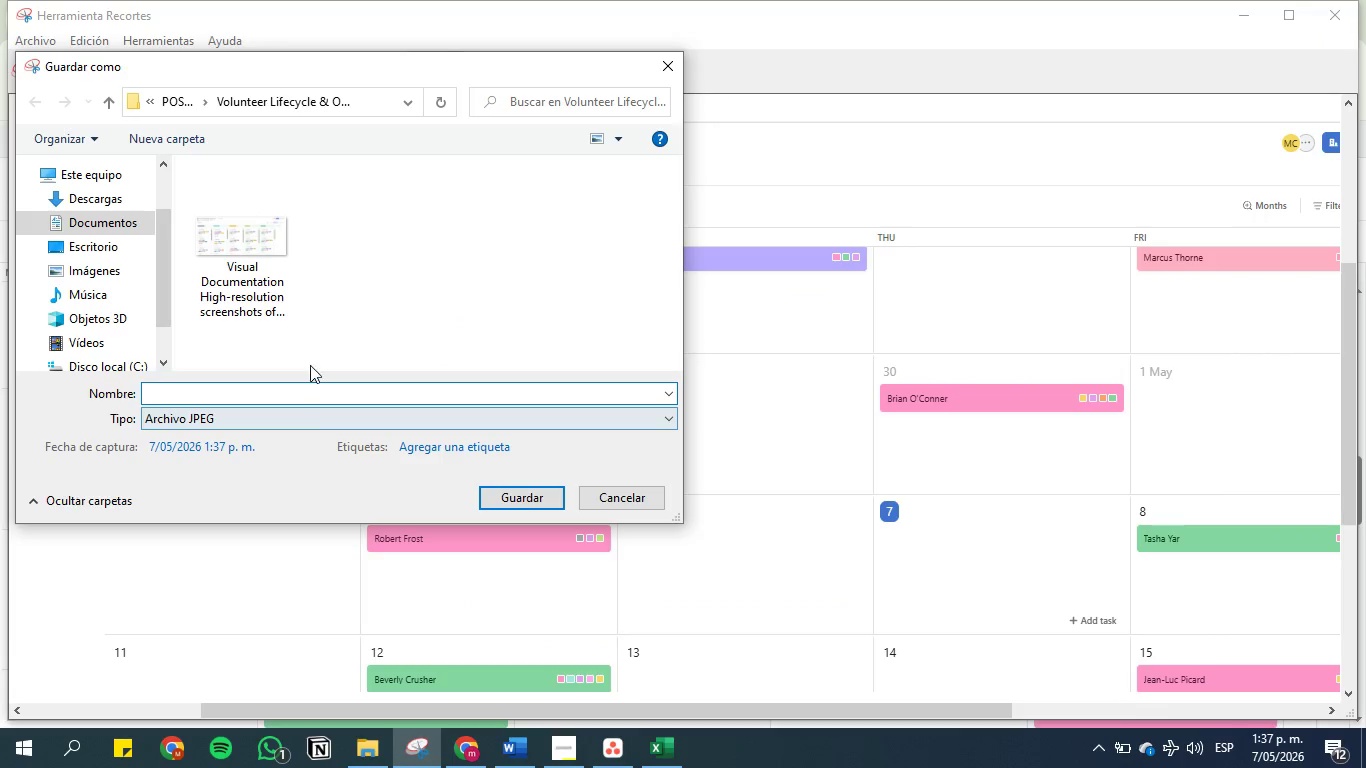 
left_click([310, 387])
 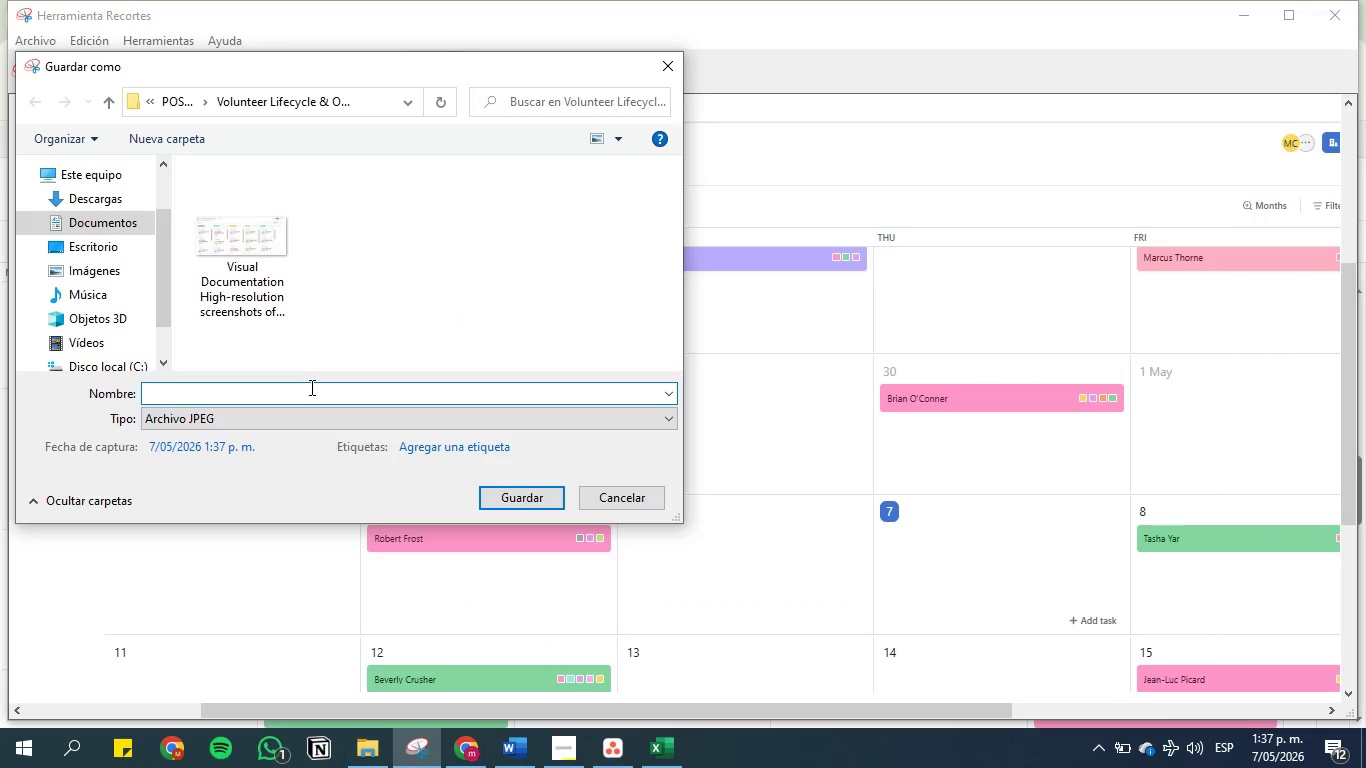 
key(Control+V)
 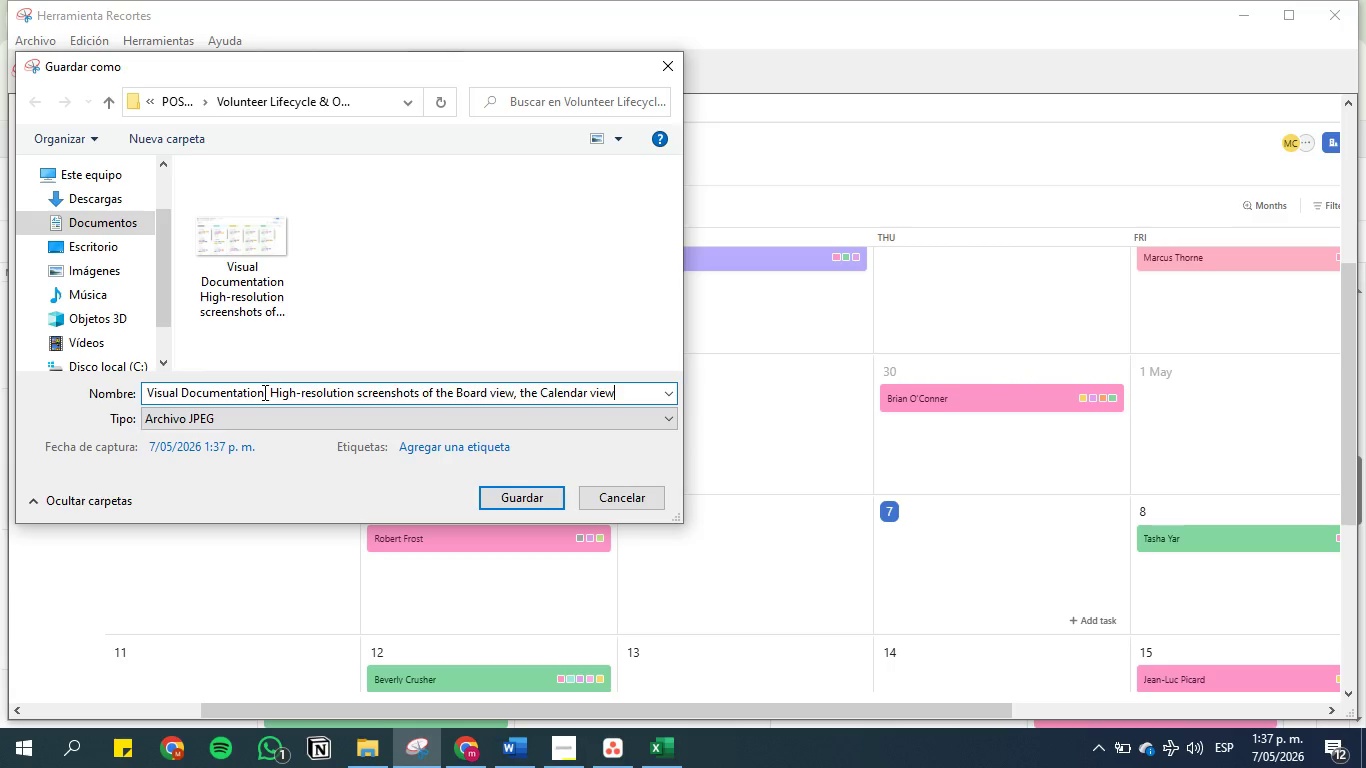 
left_click([264, 393])
 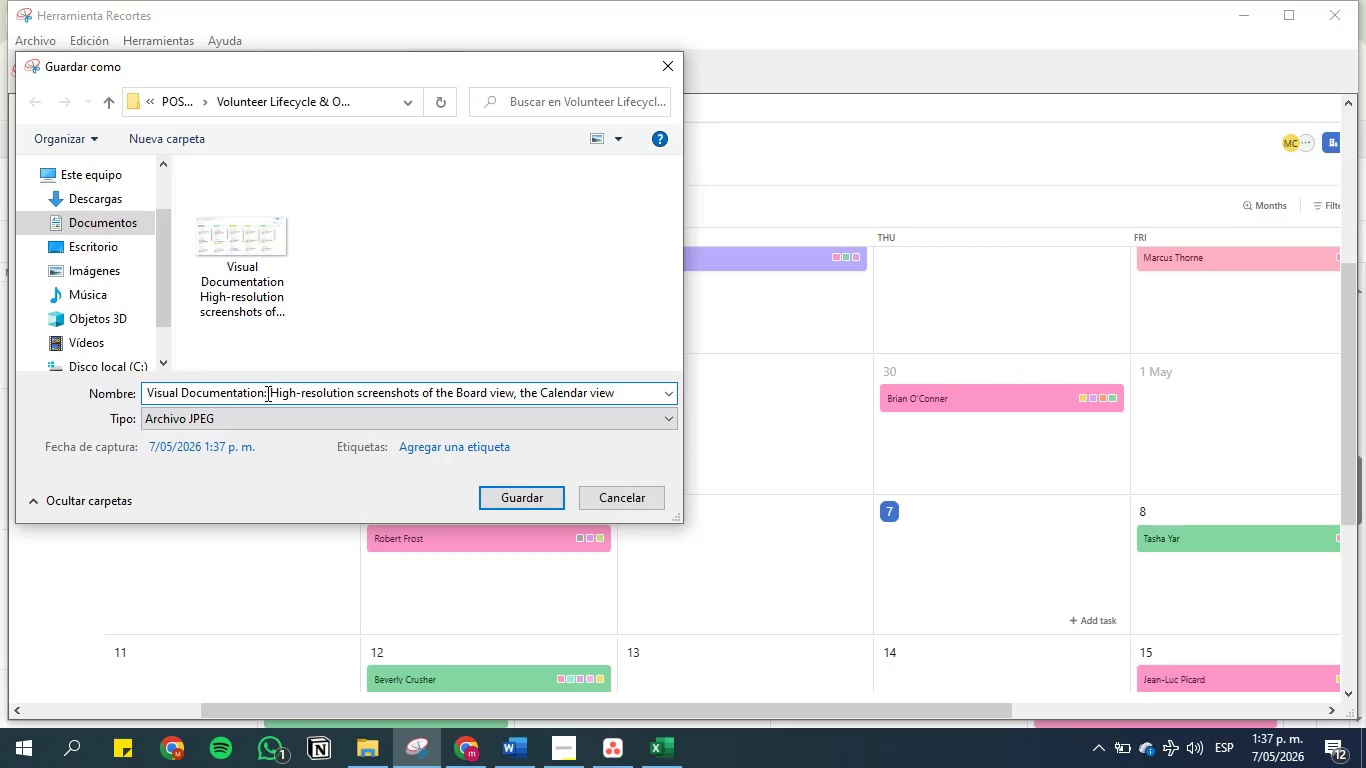 
left_click([266, 393])
 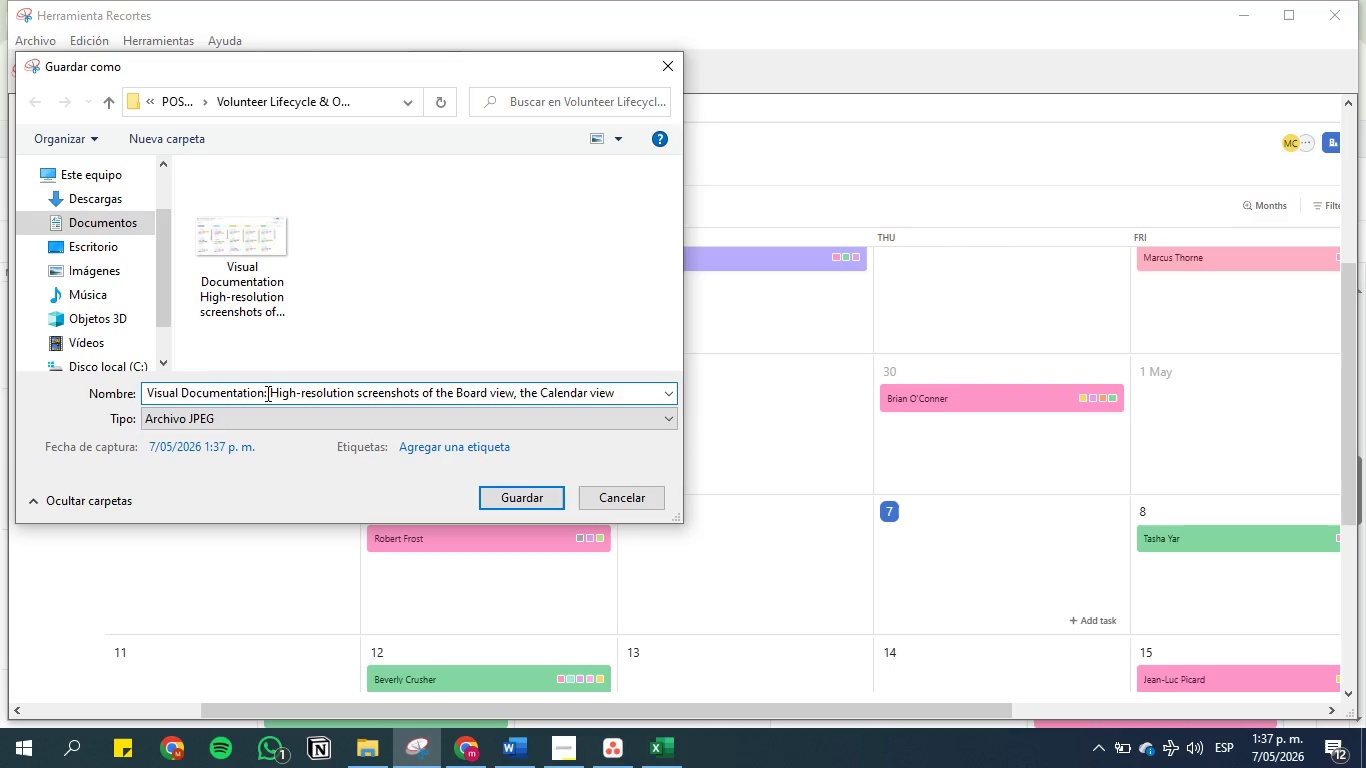 
key(Backspace)
 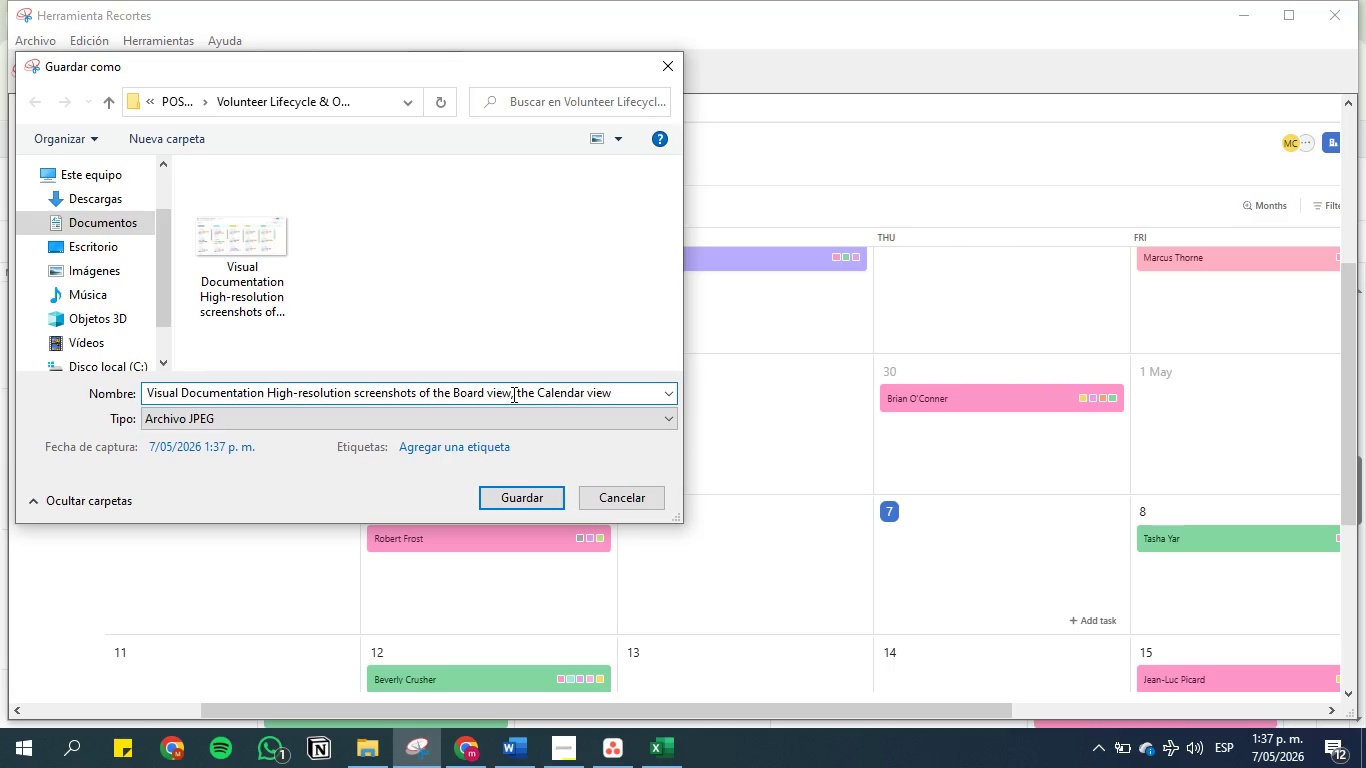 
left_click_drag(start_coordinate=[514, 391], to_coordinate=[433, 391])
 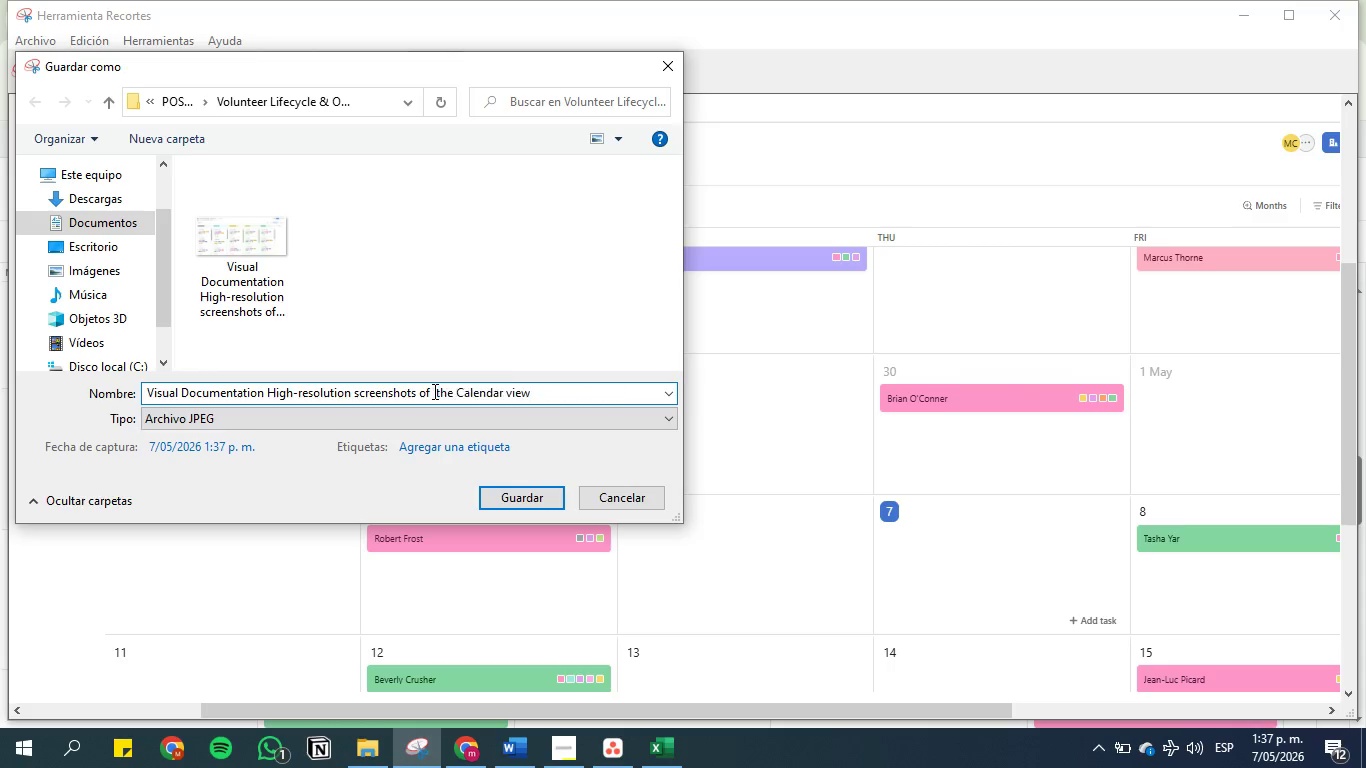 
key(Backspace)
 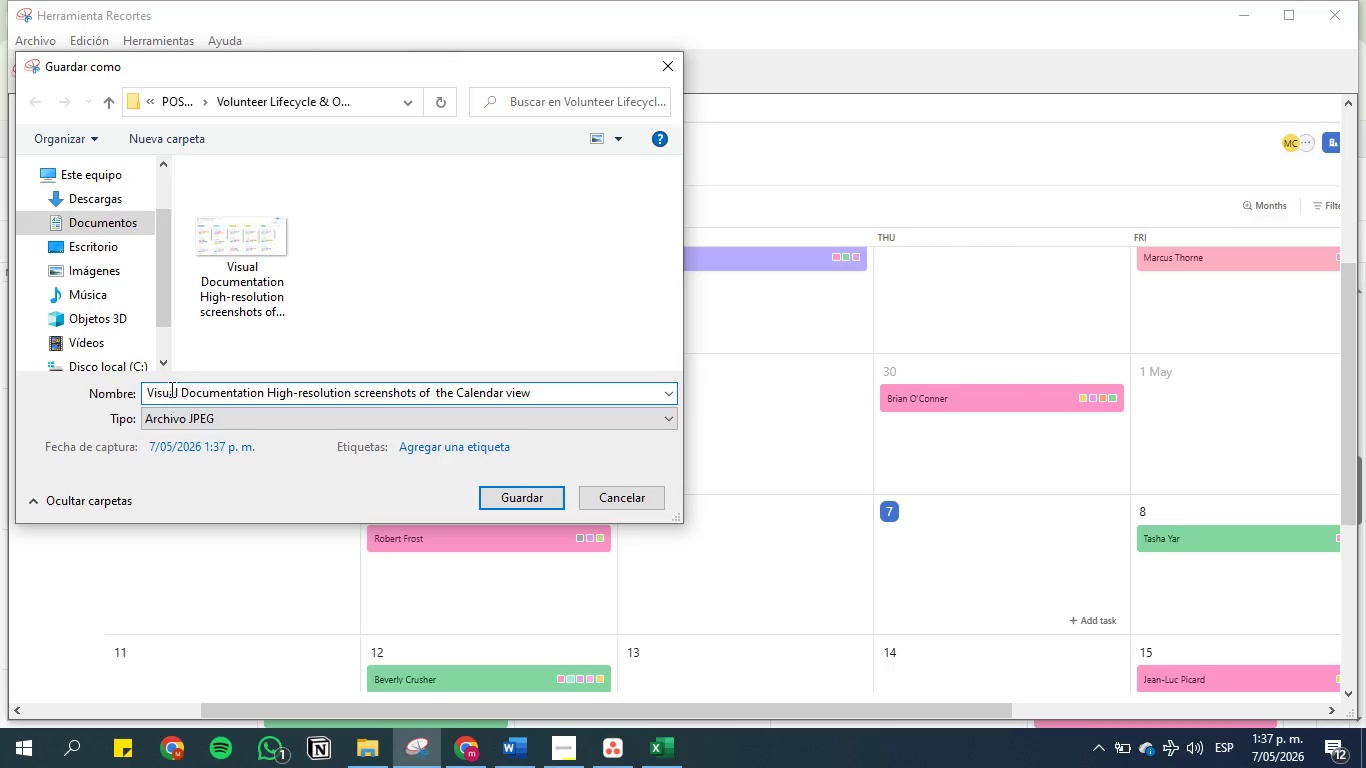 
left_click([144, 389])
 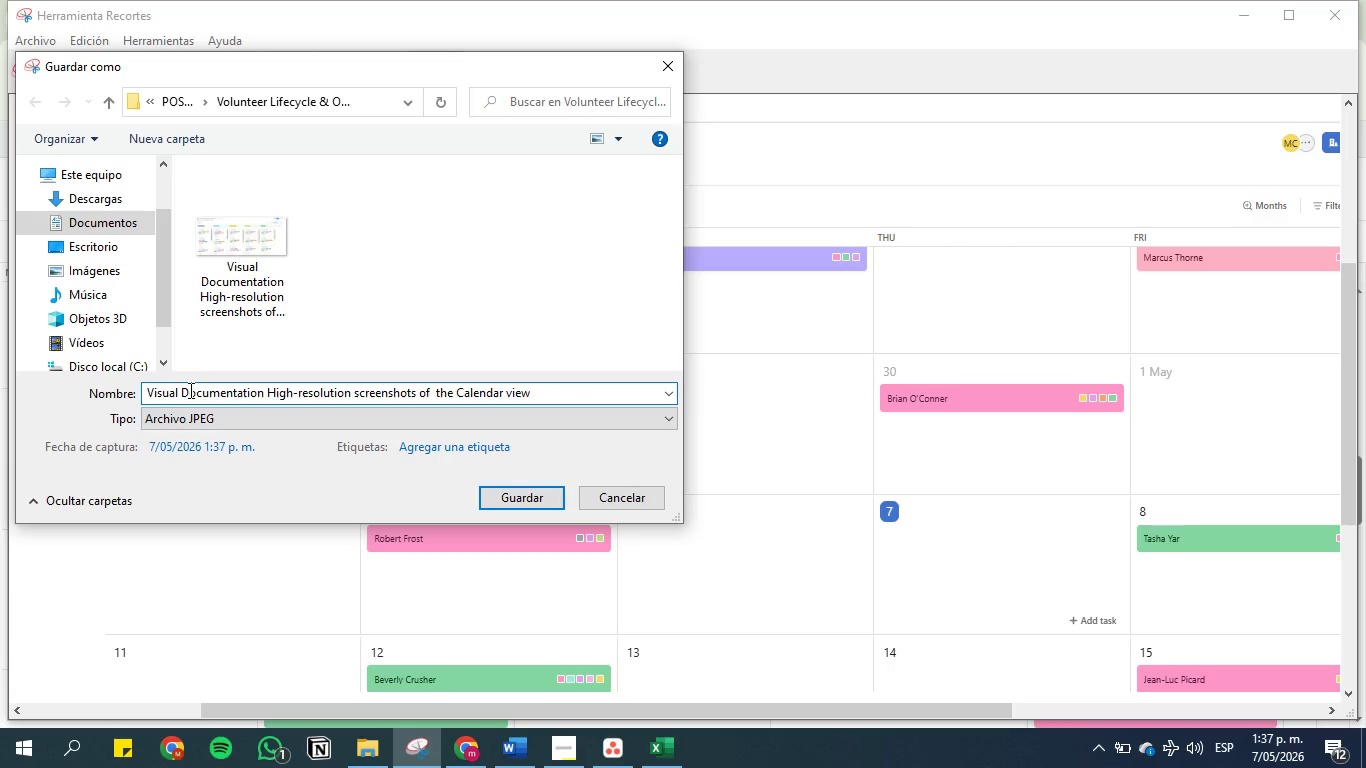 
key(ArrowLeft)
 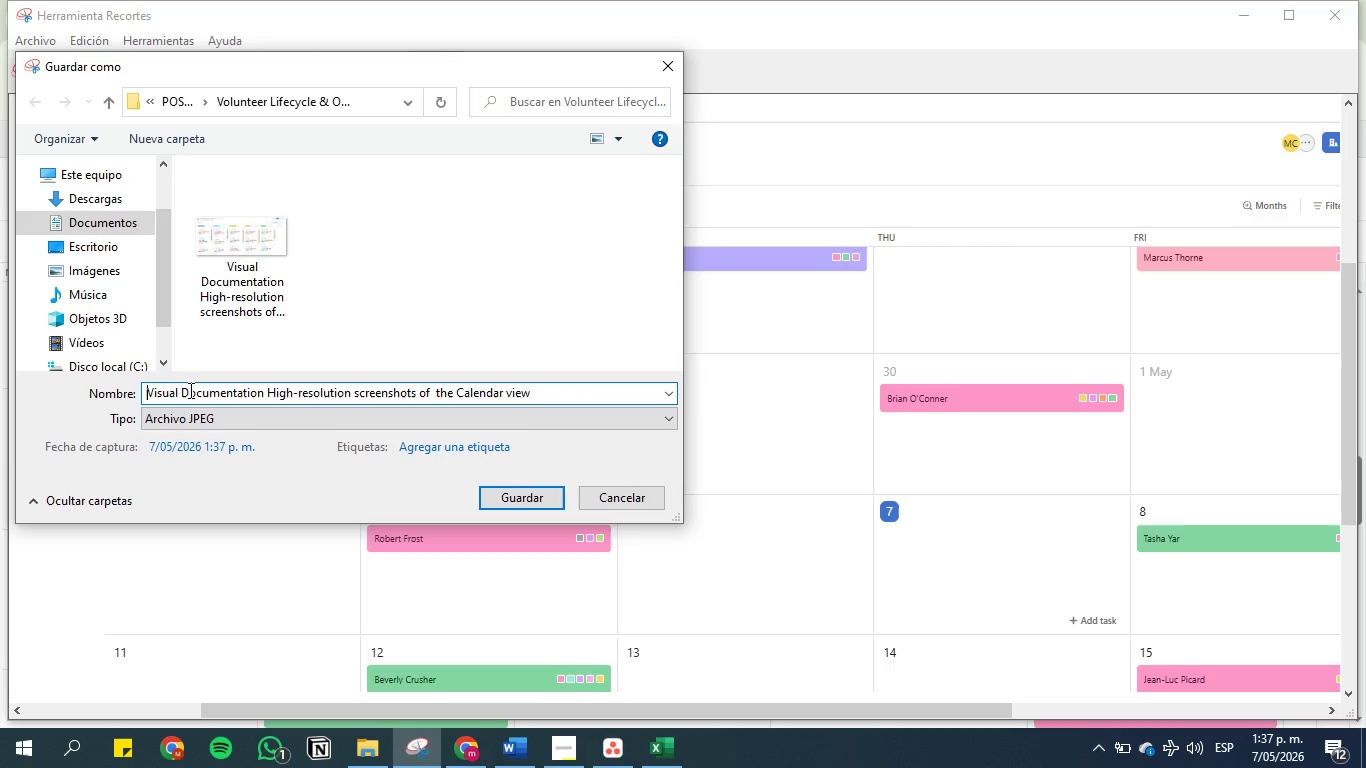 
key(ArrowLeft)
 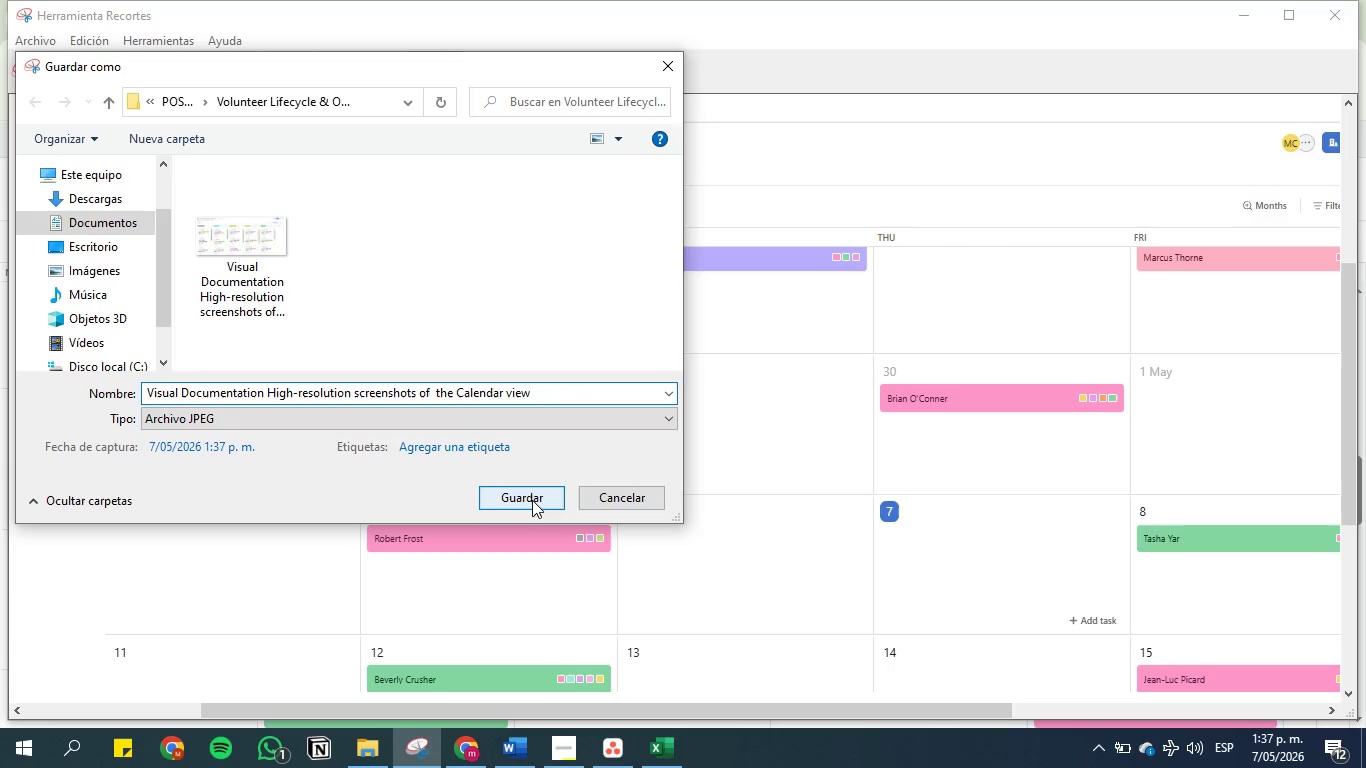 
left_click([527, 495])
 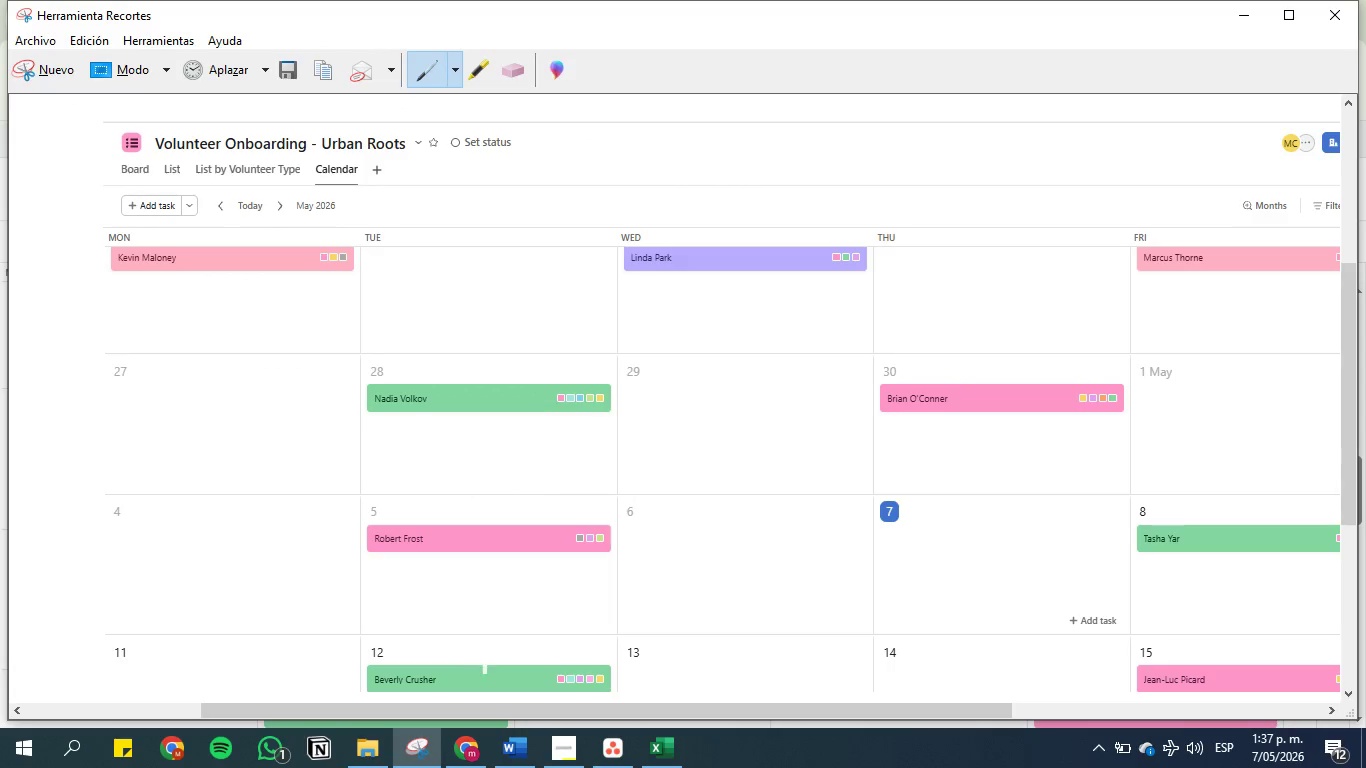 
left_click([505, 749])
 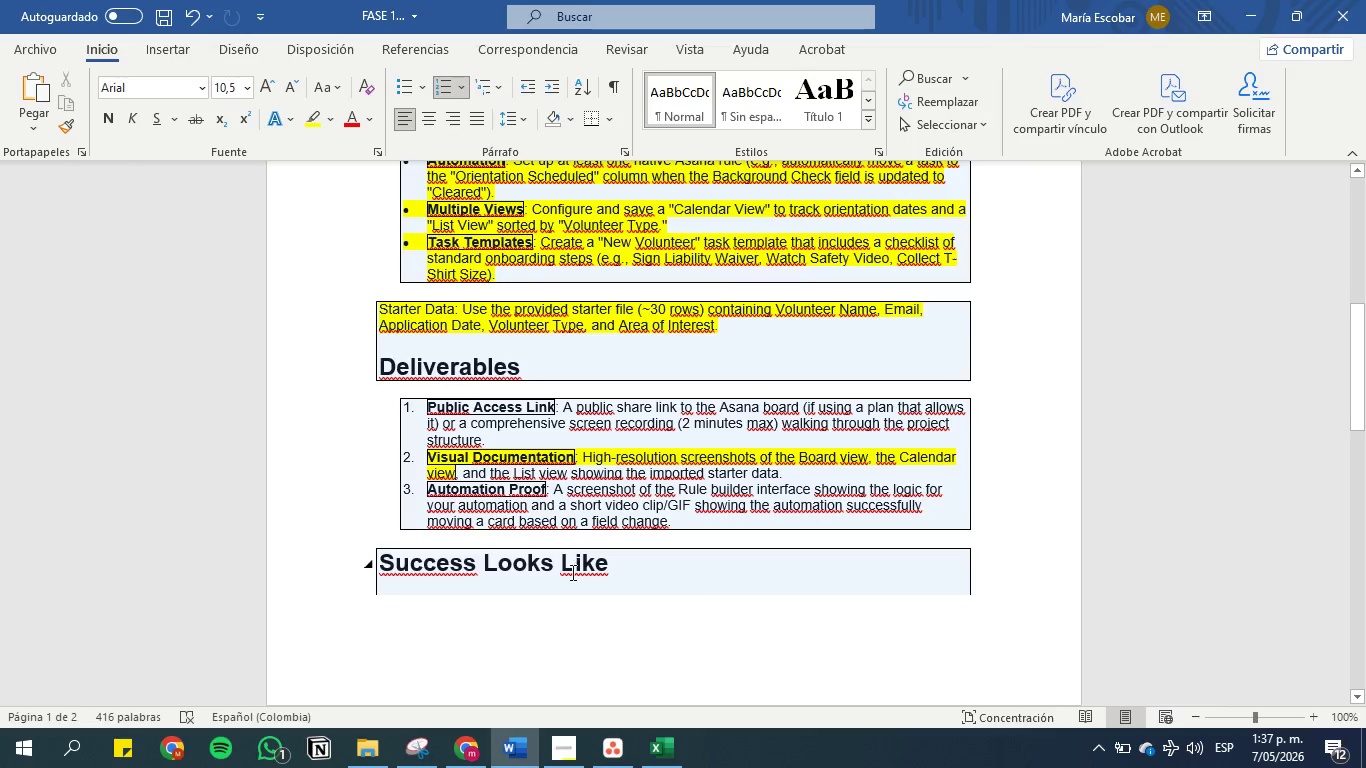 
left_click([568, 746])